 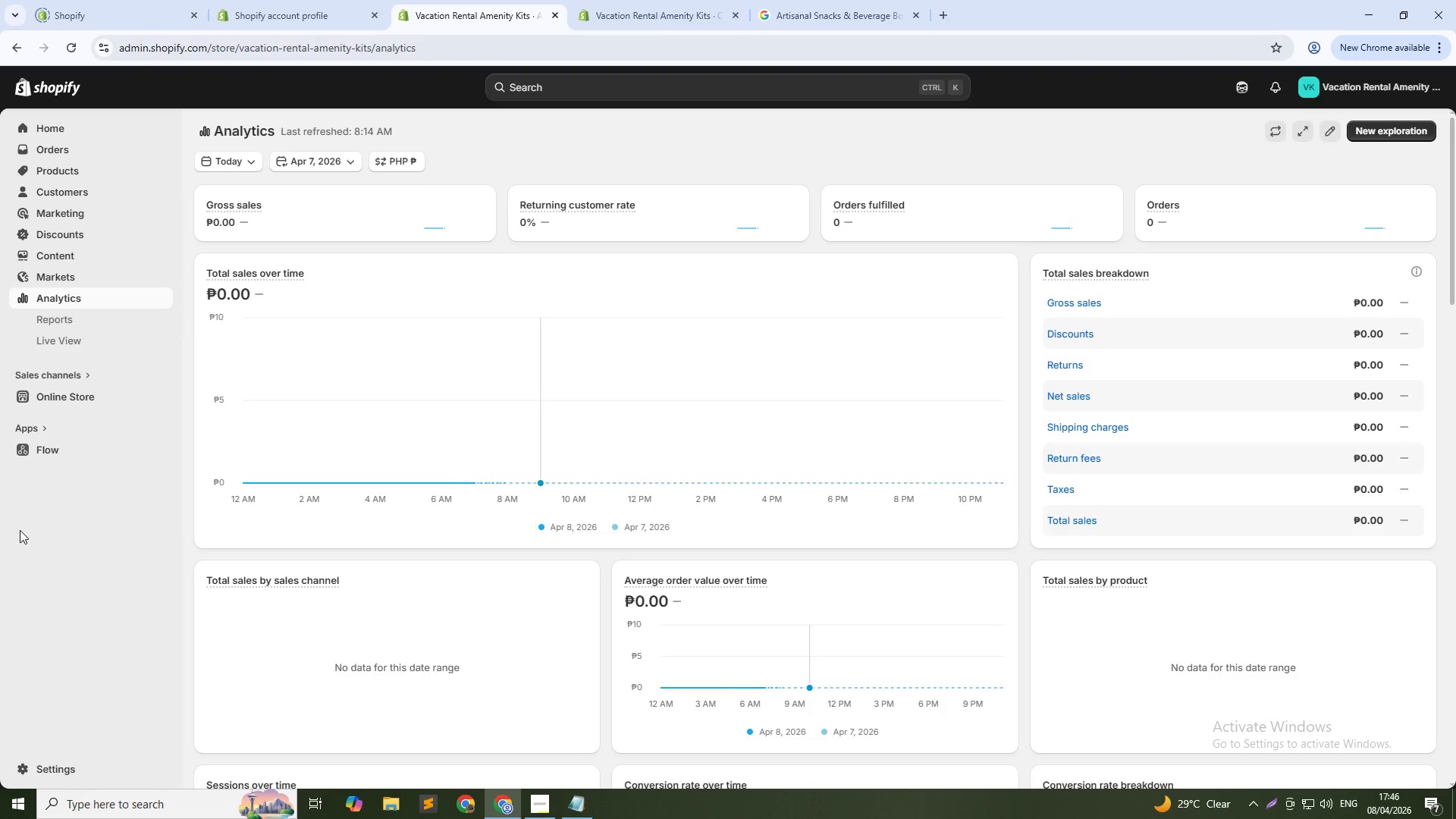 
left_click([36, 319])
 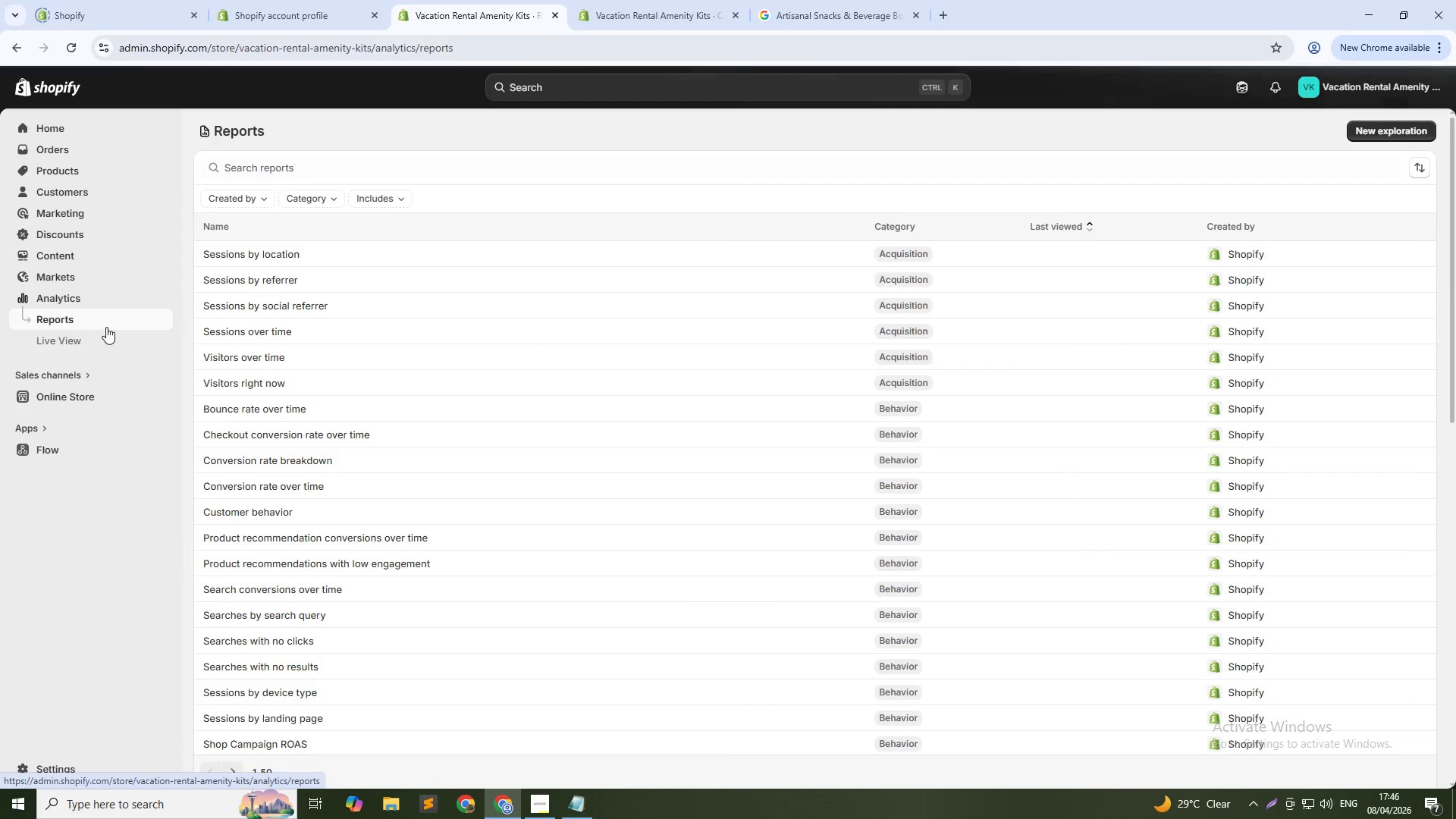 
wait(5.05)
 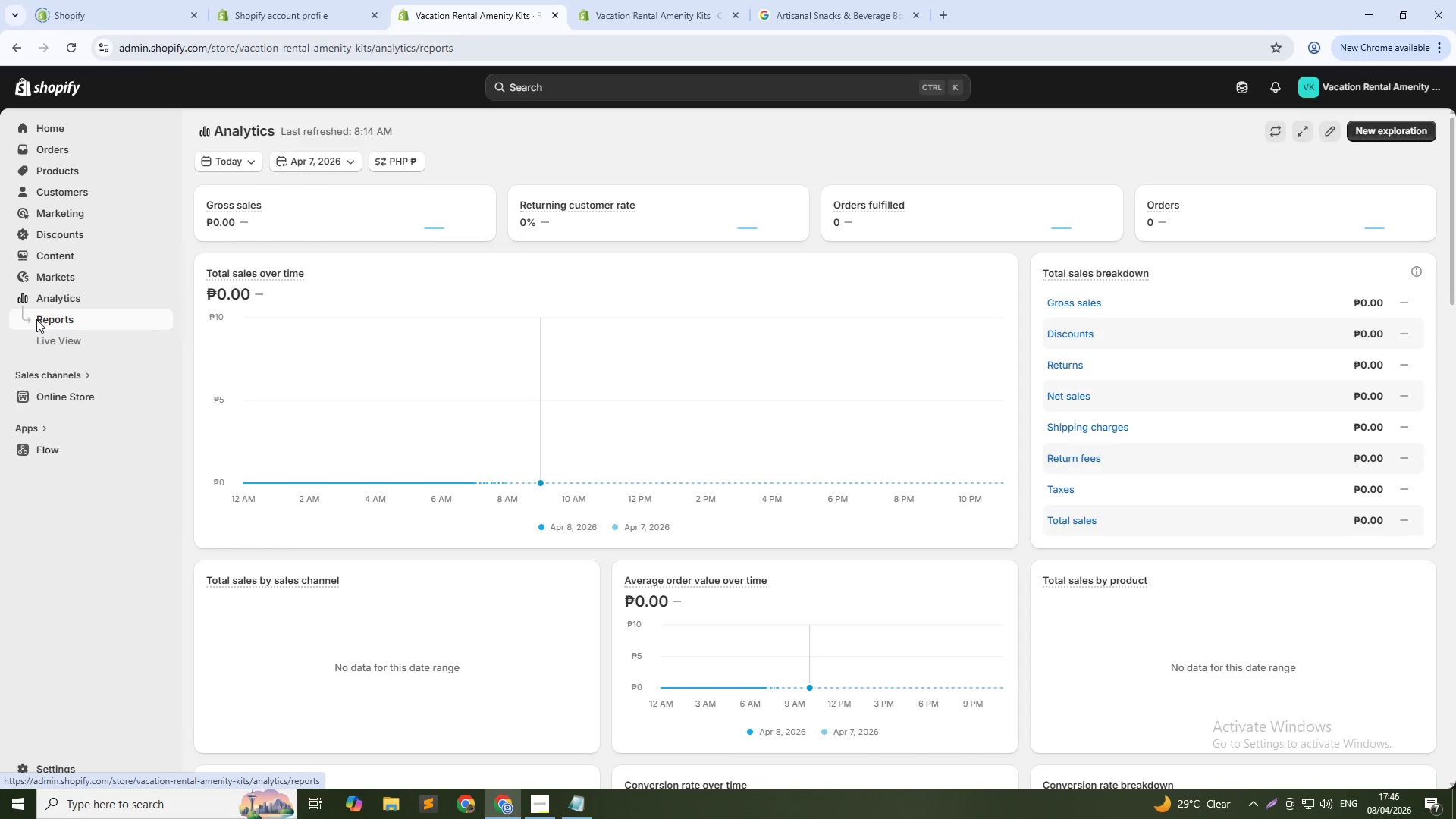 
scroll: coordinate [528, 427], scroll_direction: down, amount: 4.0
 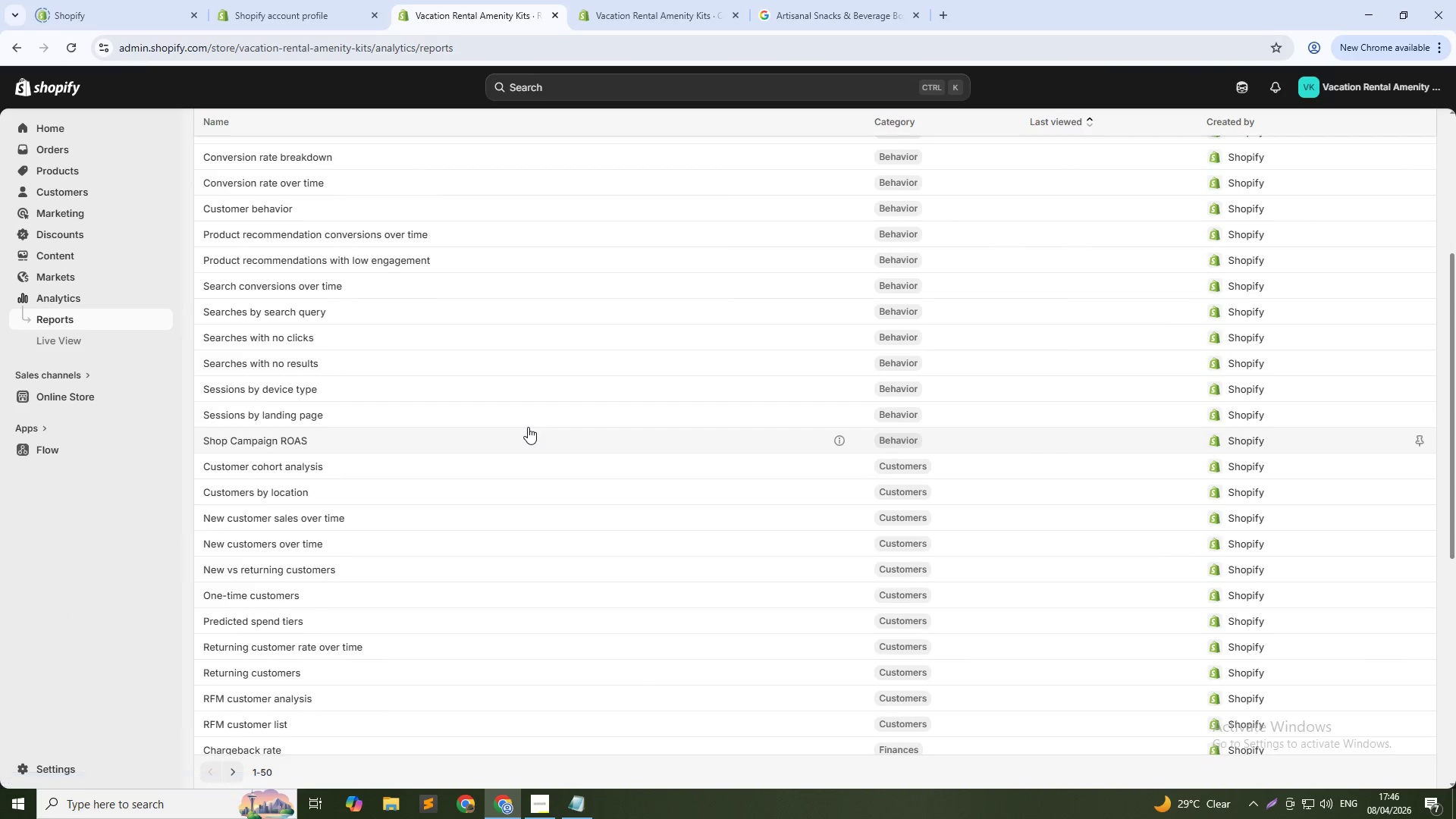 
scroll: coordinate [528, 427], scroll_direction: up, amount: 6.0
 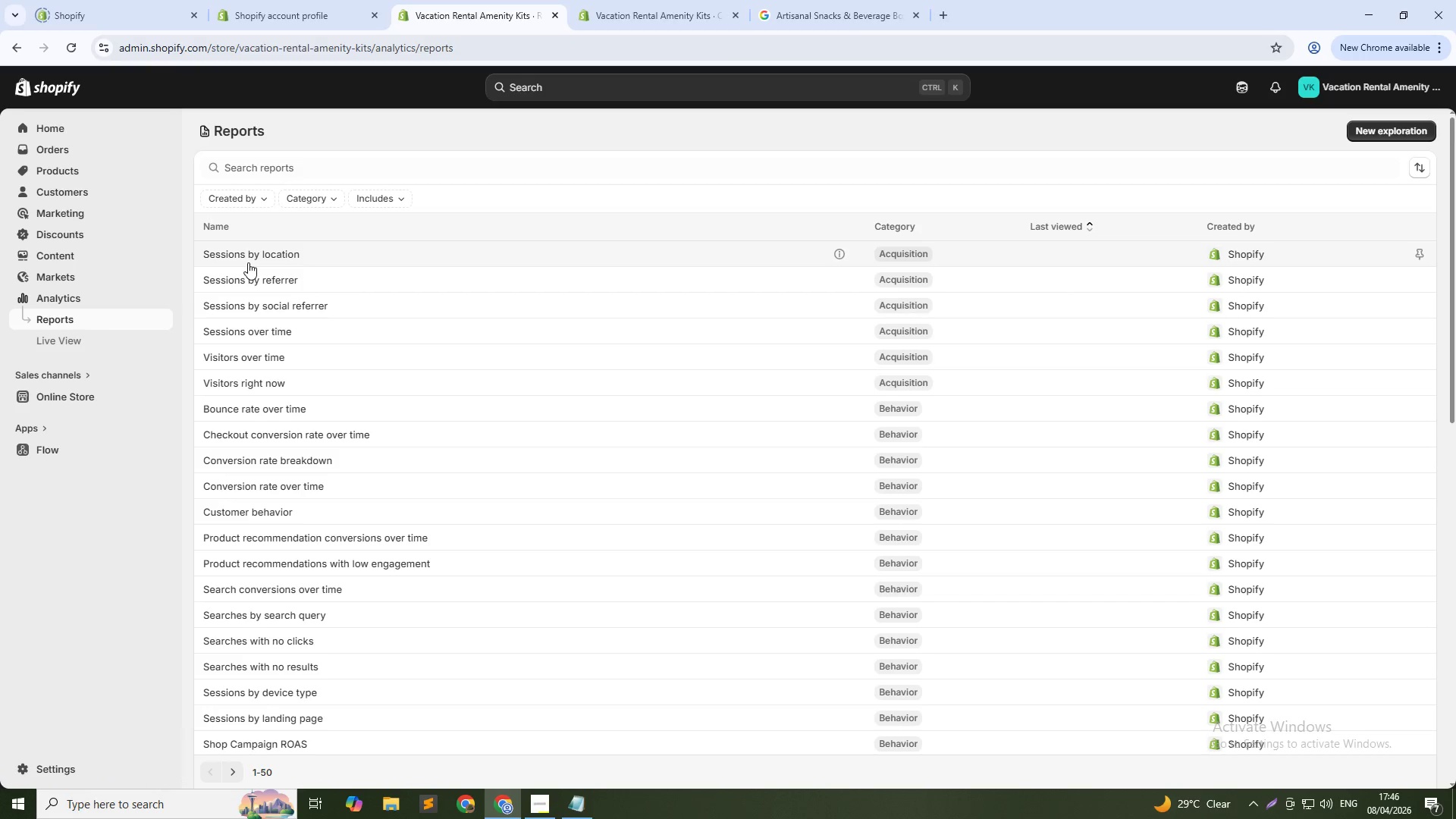 
wait(15.28)
 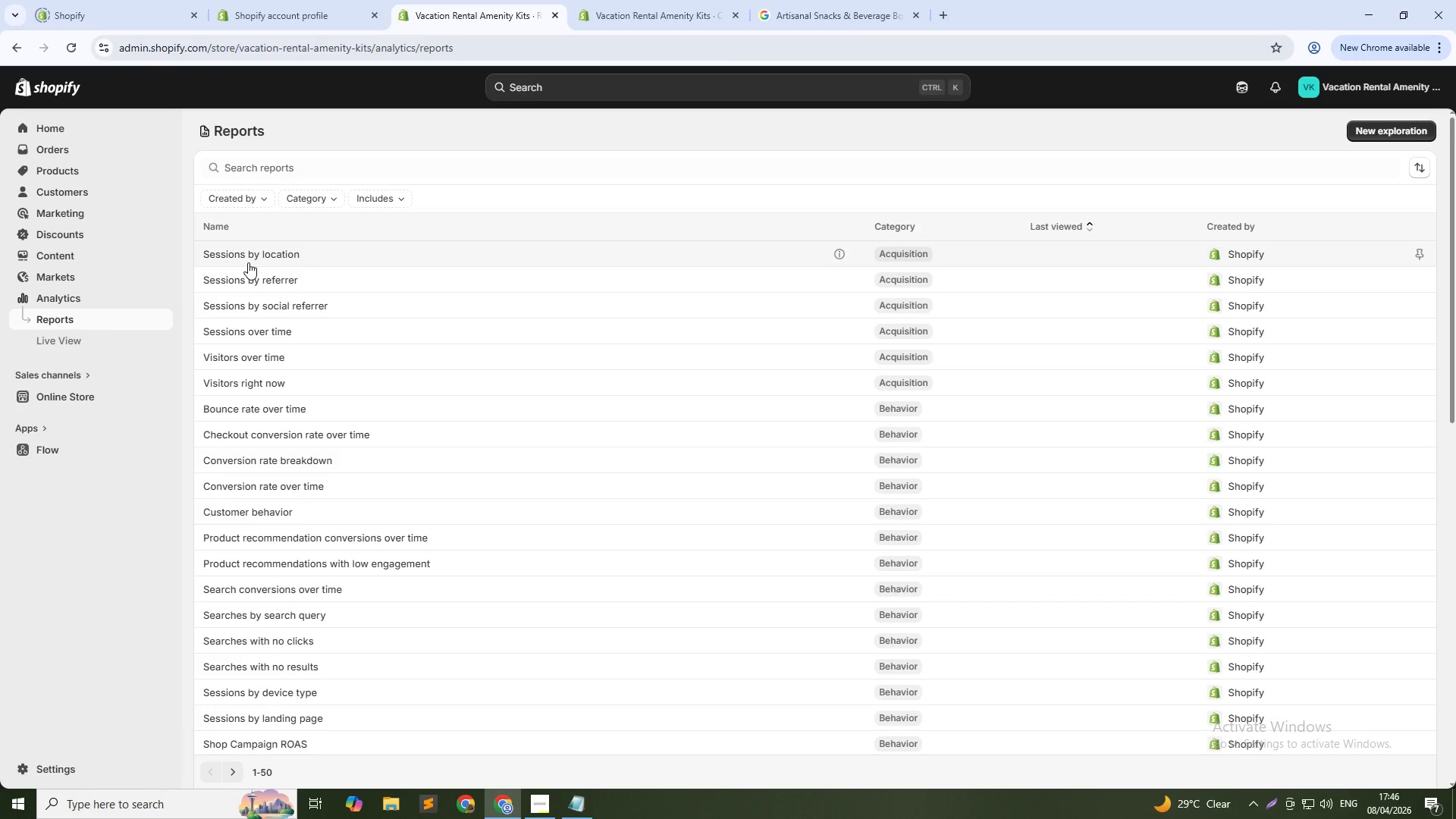 
left_click([301, 166])
 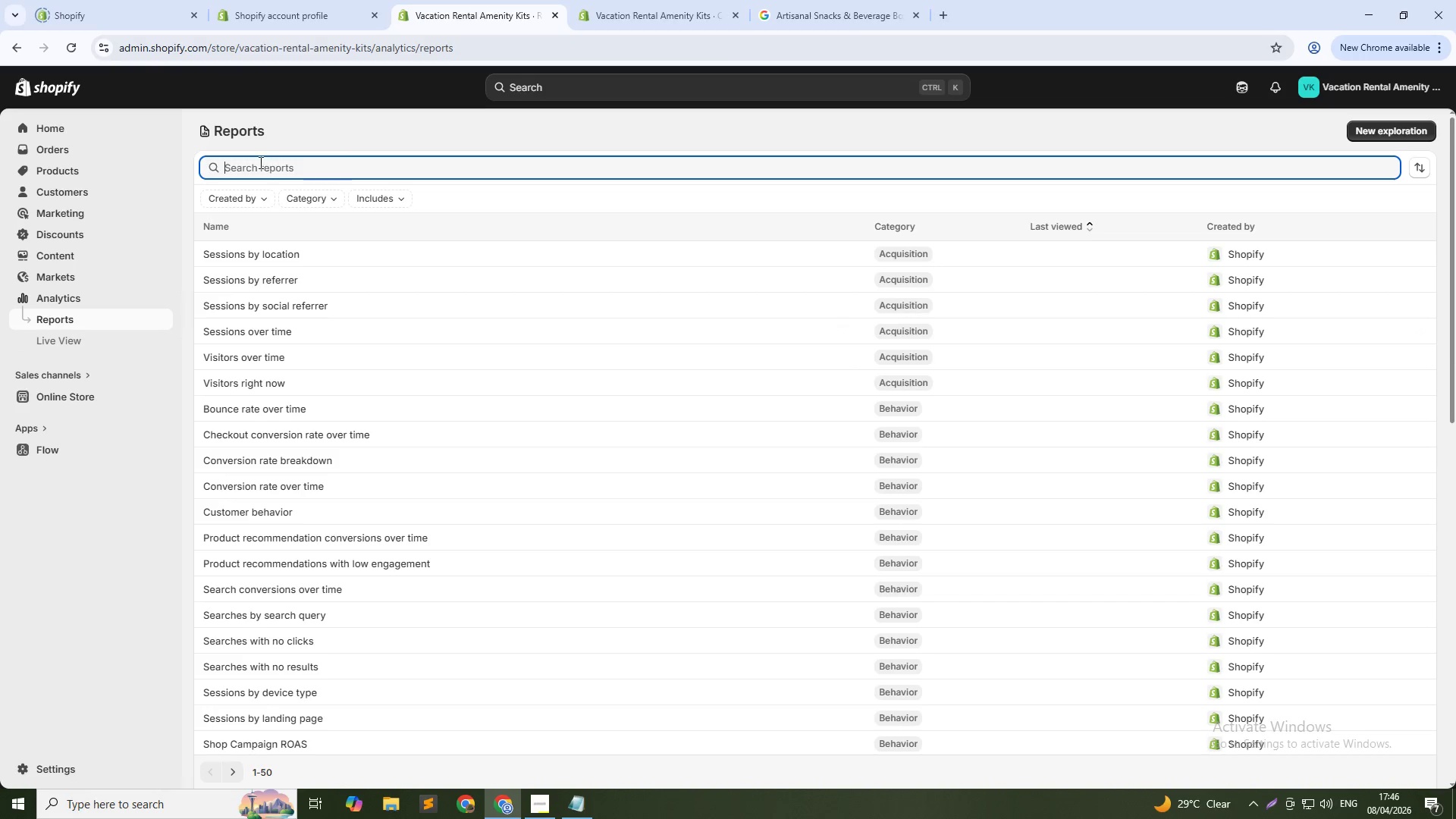 
type(Saler)
key(Backspace)
type(s)
 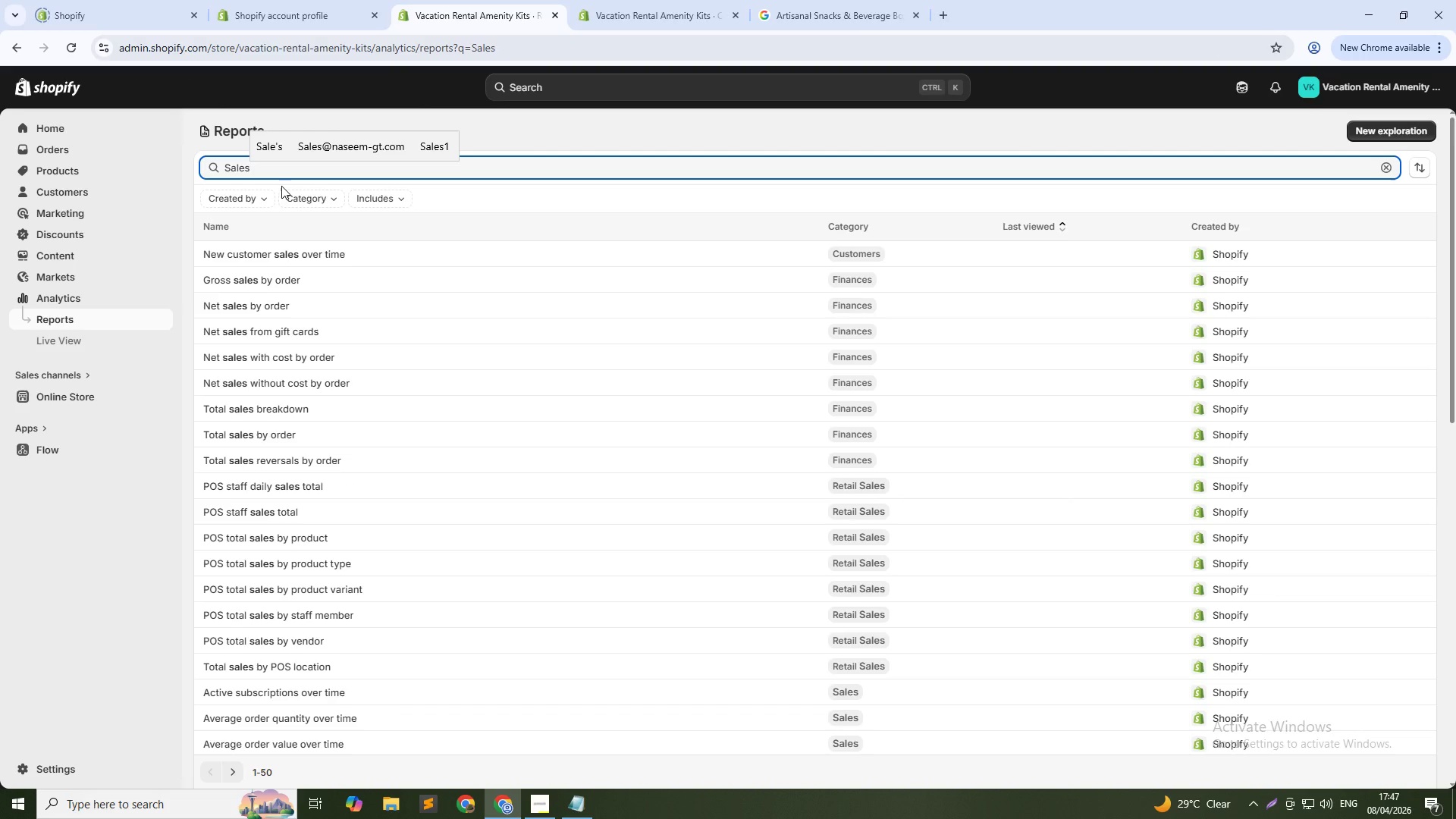 
wait(6.0)
 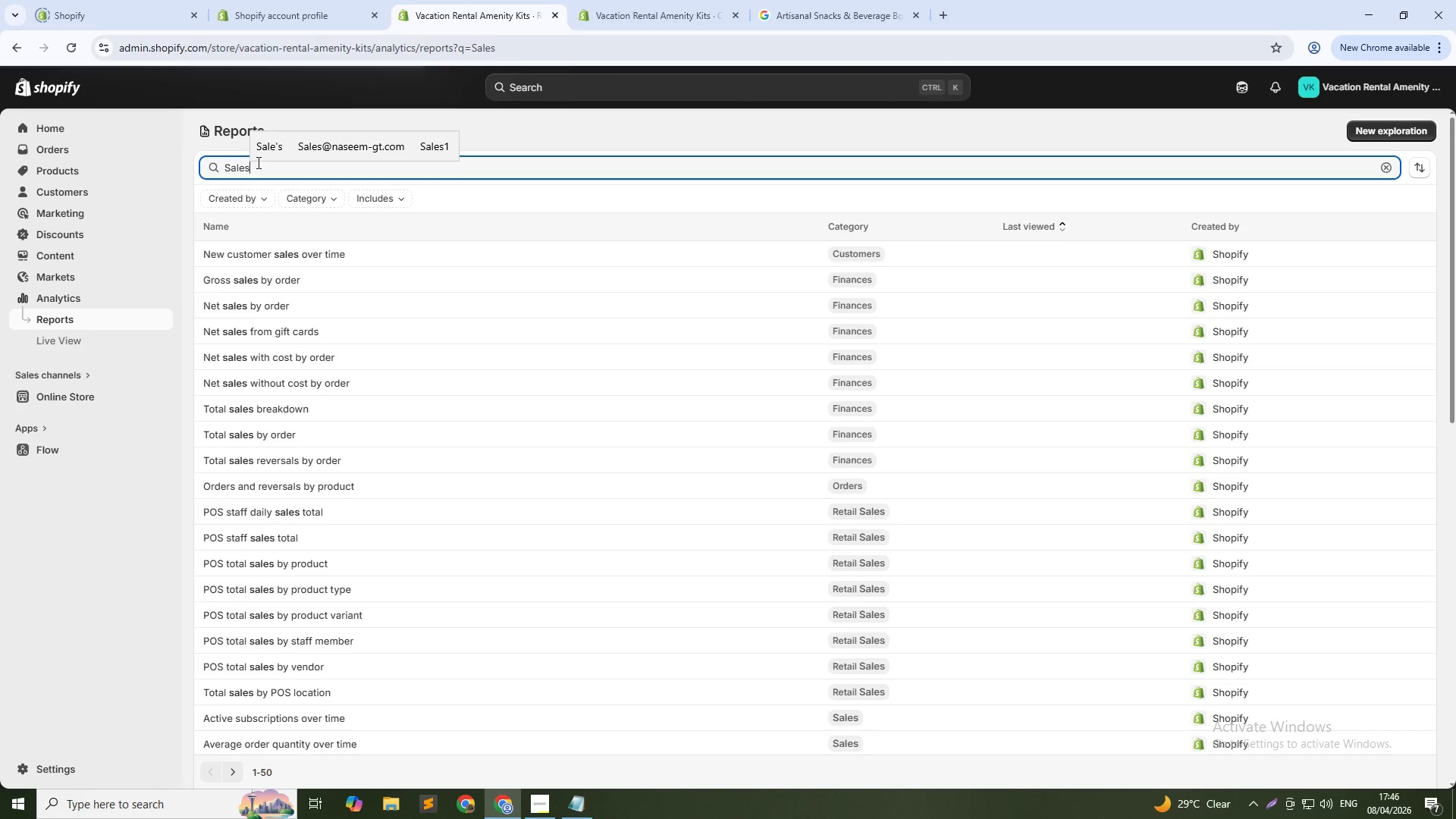 
type( bt )
key(Backspace)
key(Backspace)
type(y Product)
 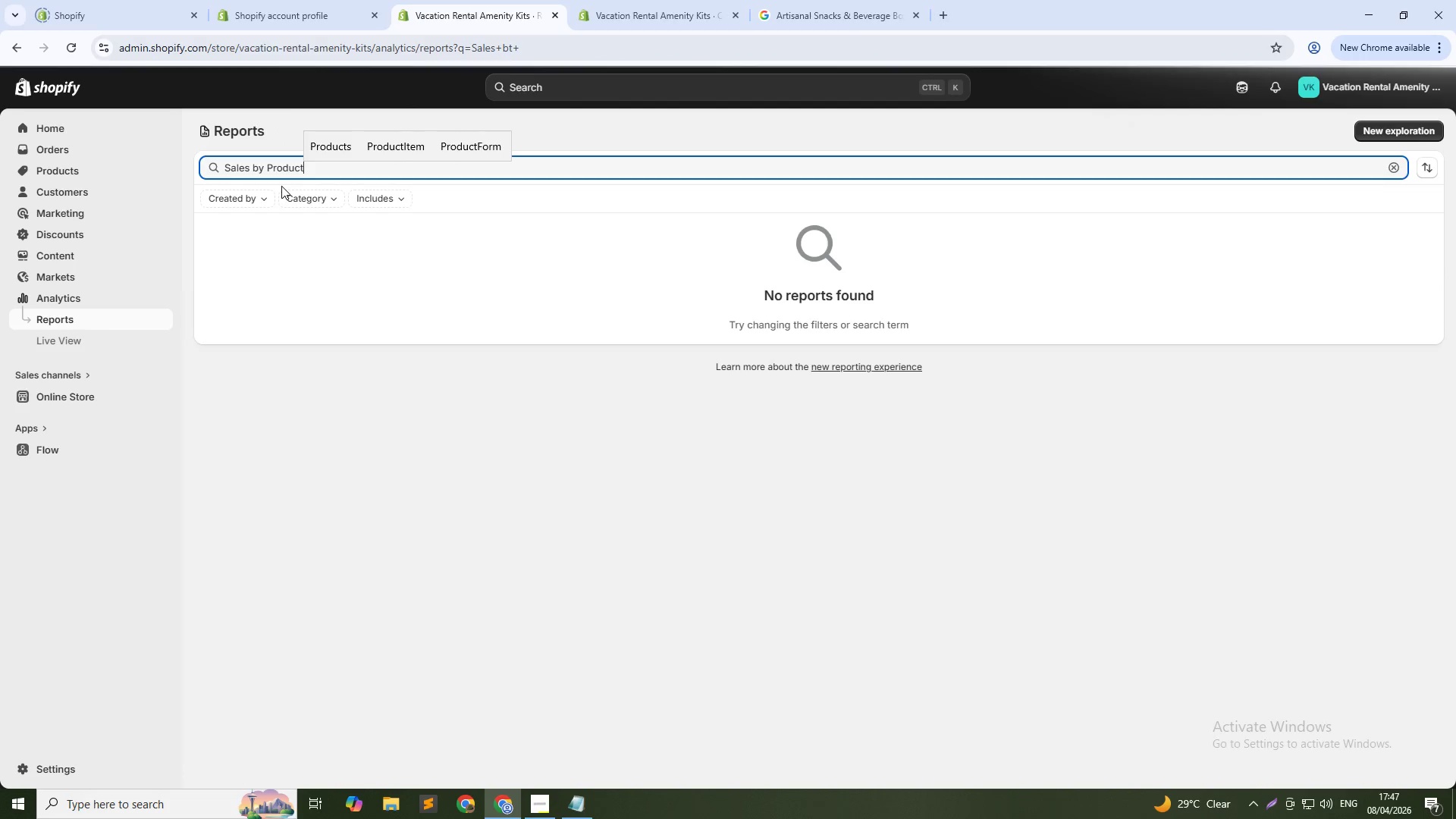 
mouse_move([286, 215])
 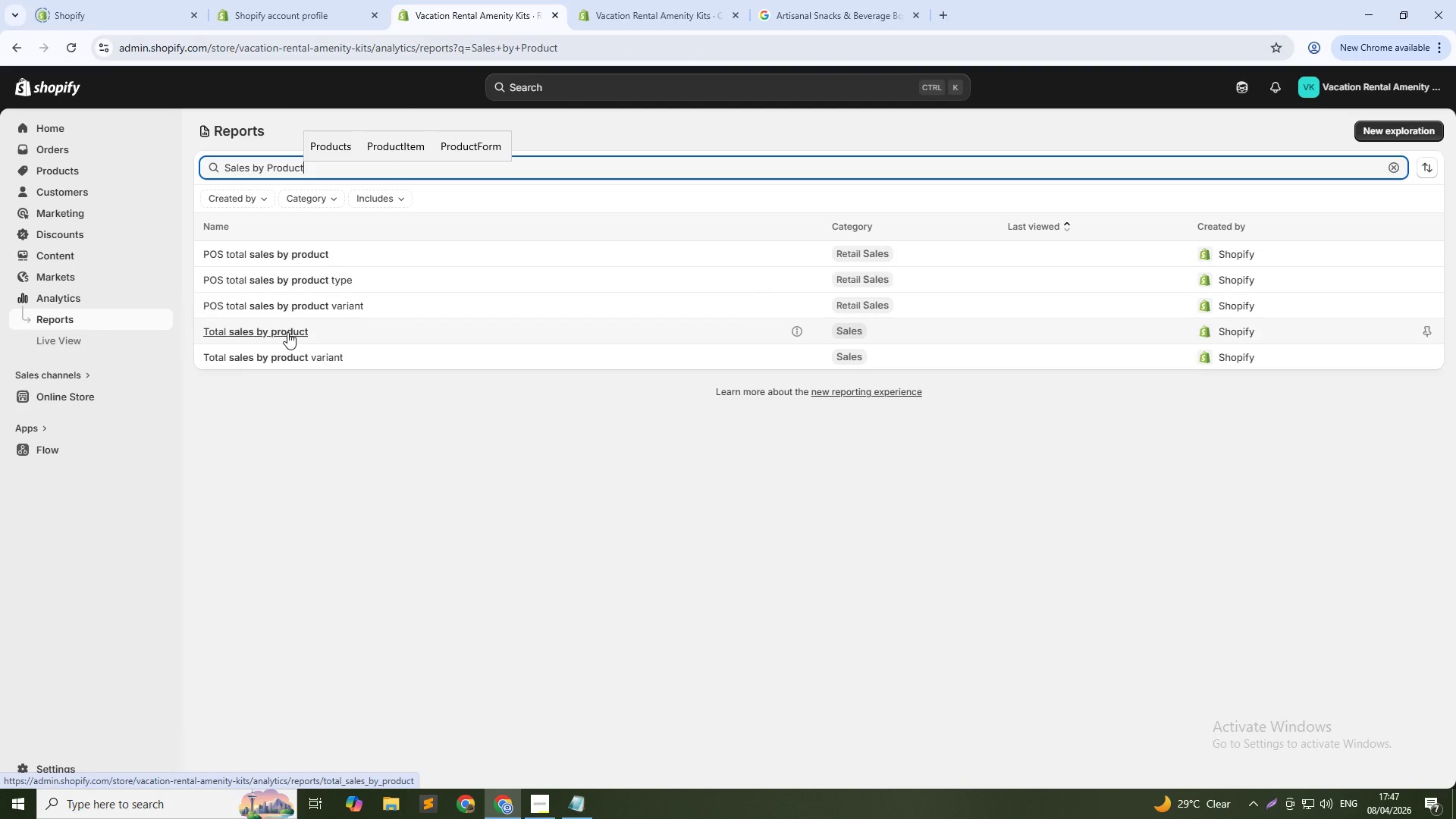 
wait(11.14)
 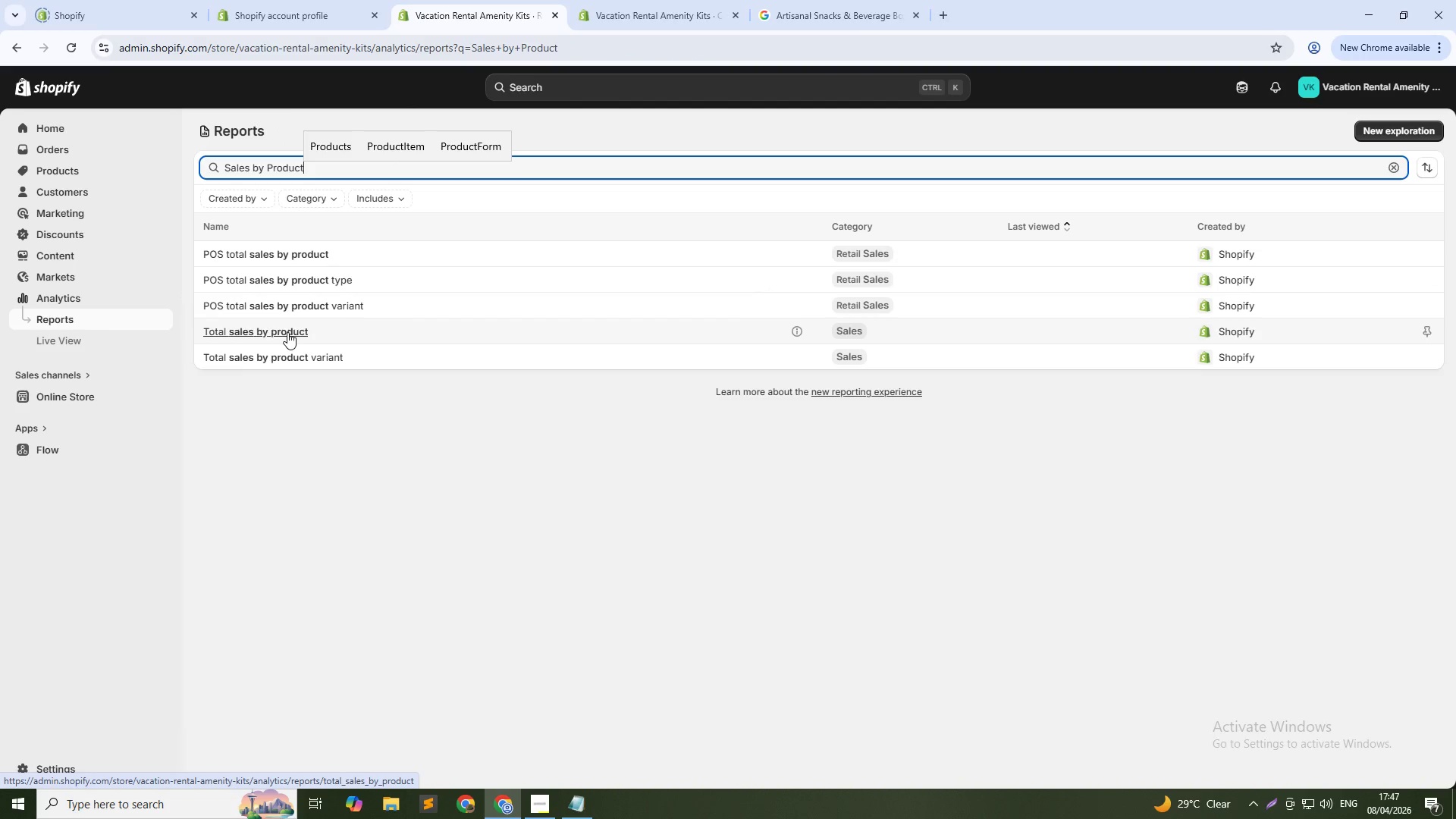 
left_click([281, 332])
 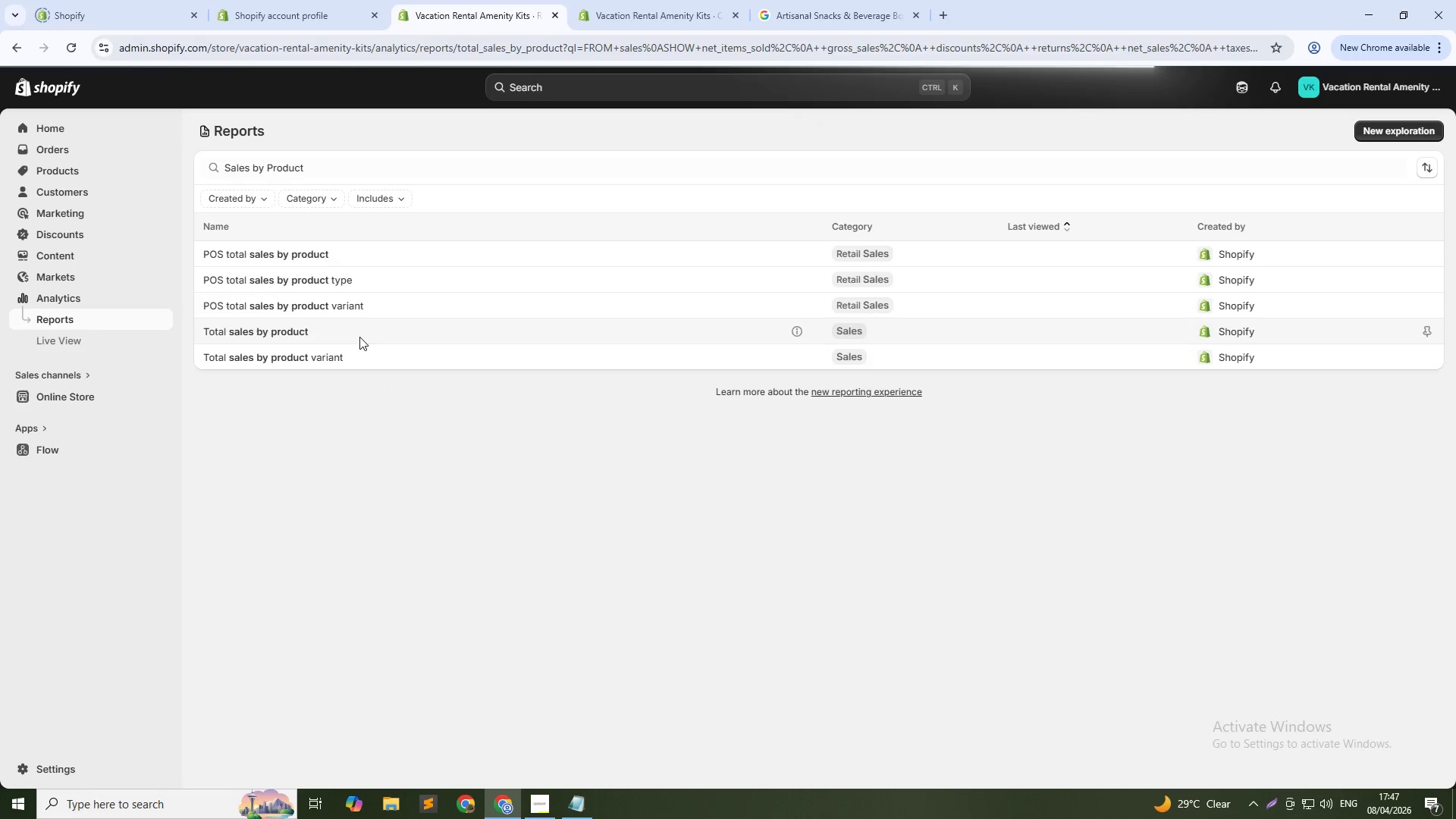 
wait(7.24)
 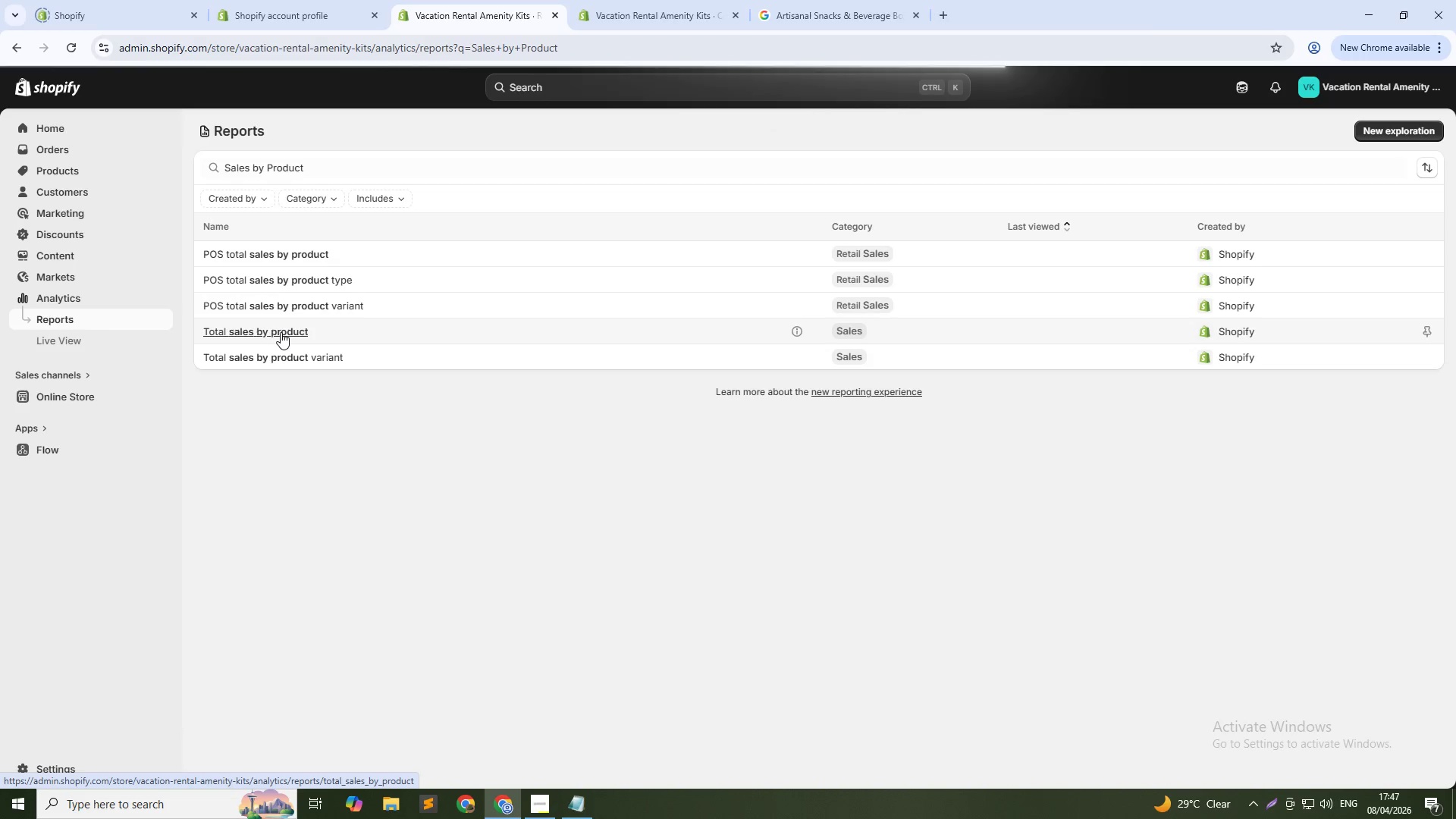 
mouse_move([313, 359])
 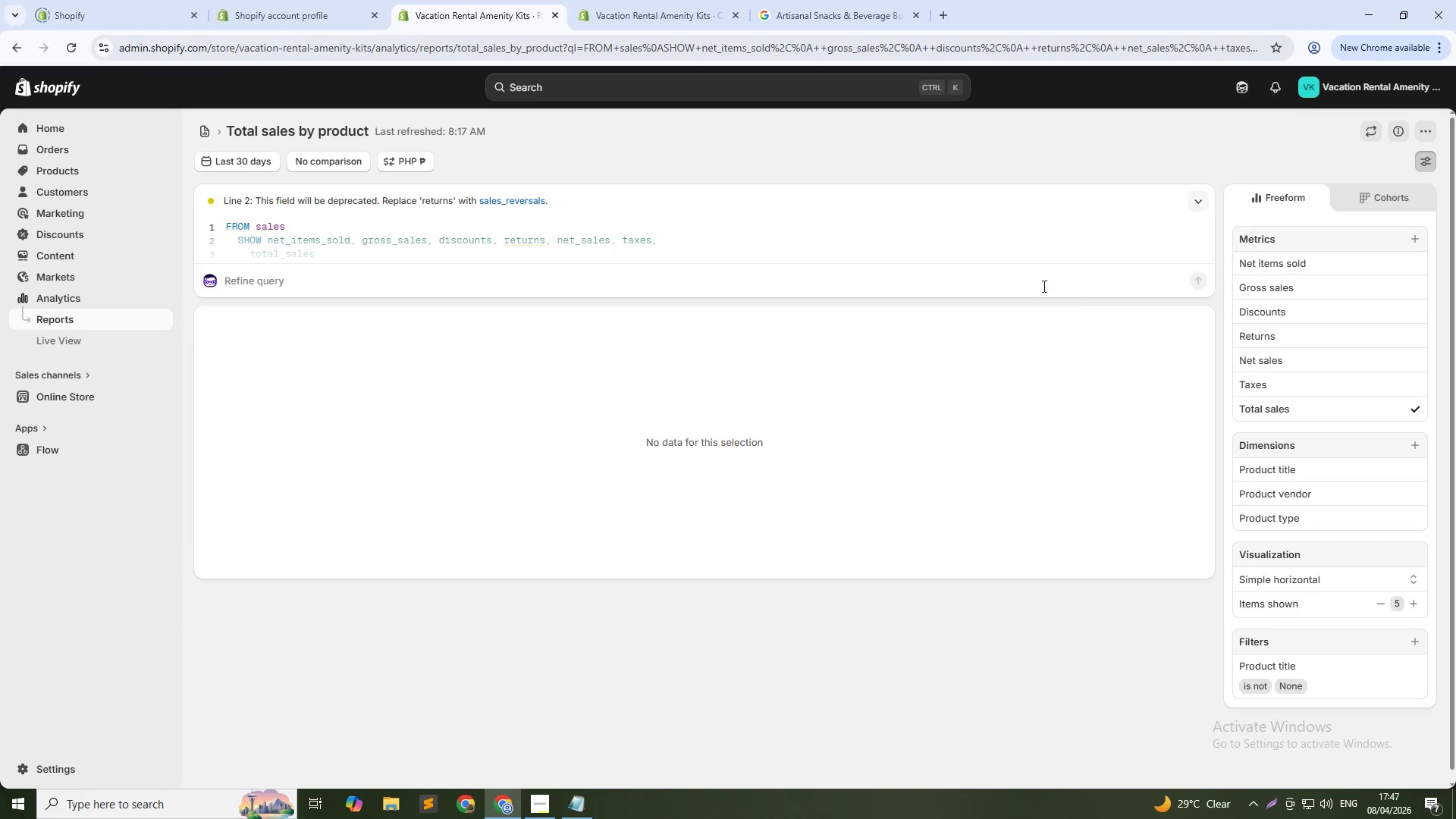 
wait(12.95)
 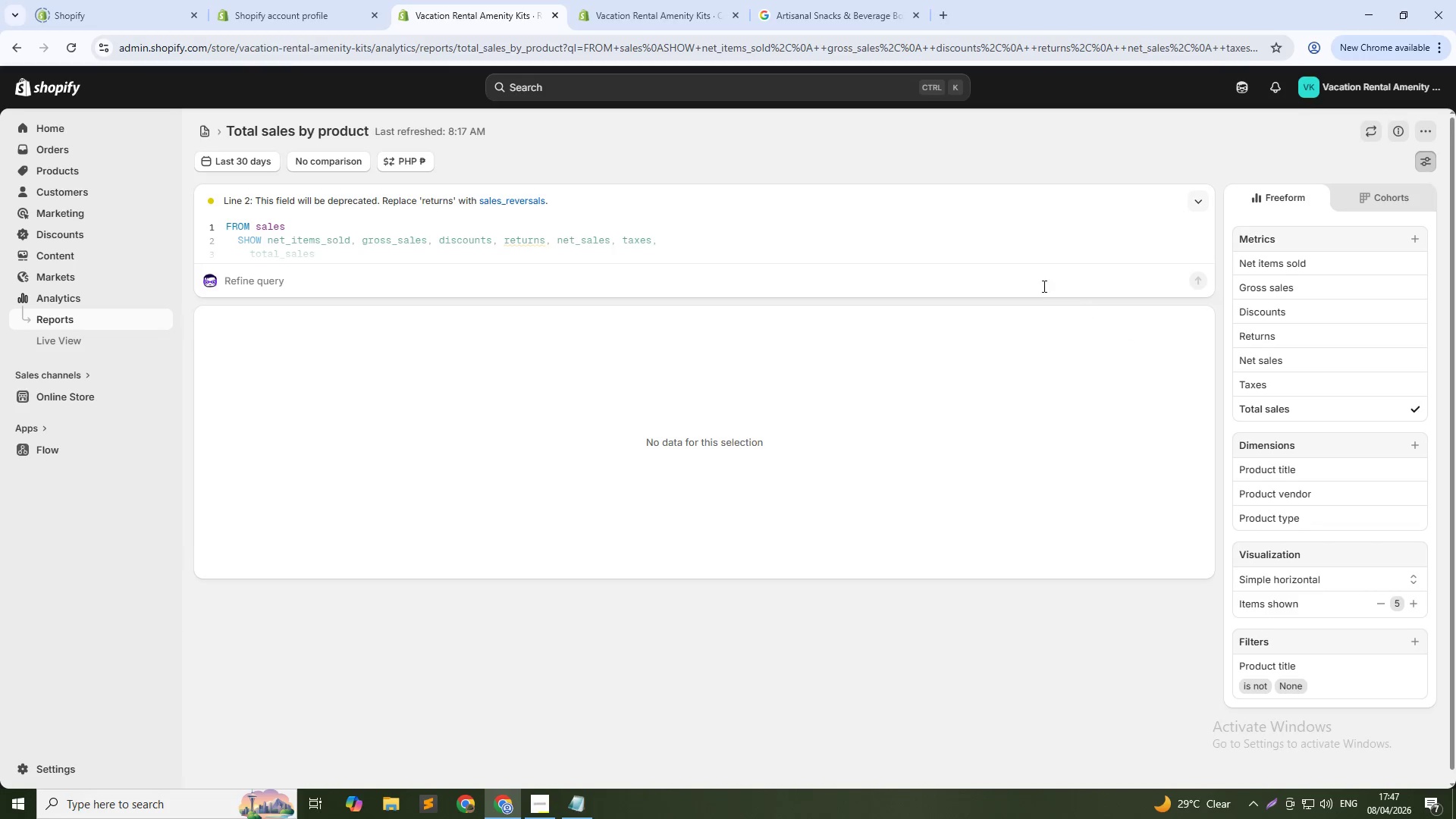 
scroll: coordinate [297, 231], scroll_direction: down, amount: 1.0
 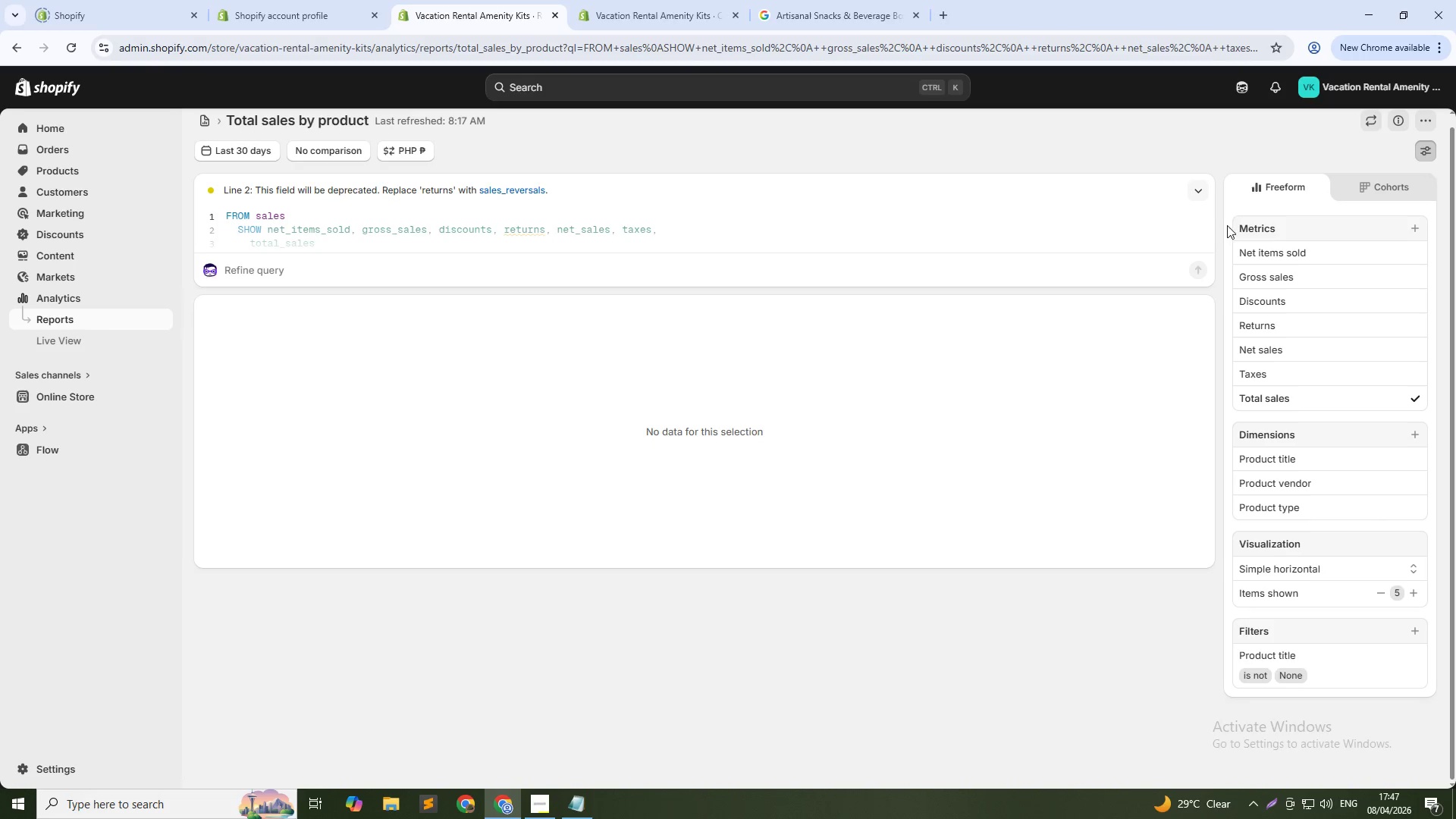 
left_click([1202, 192])
 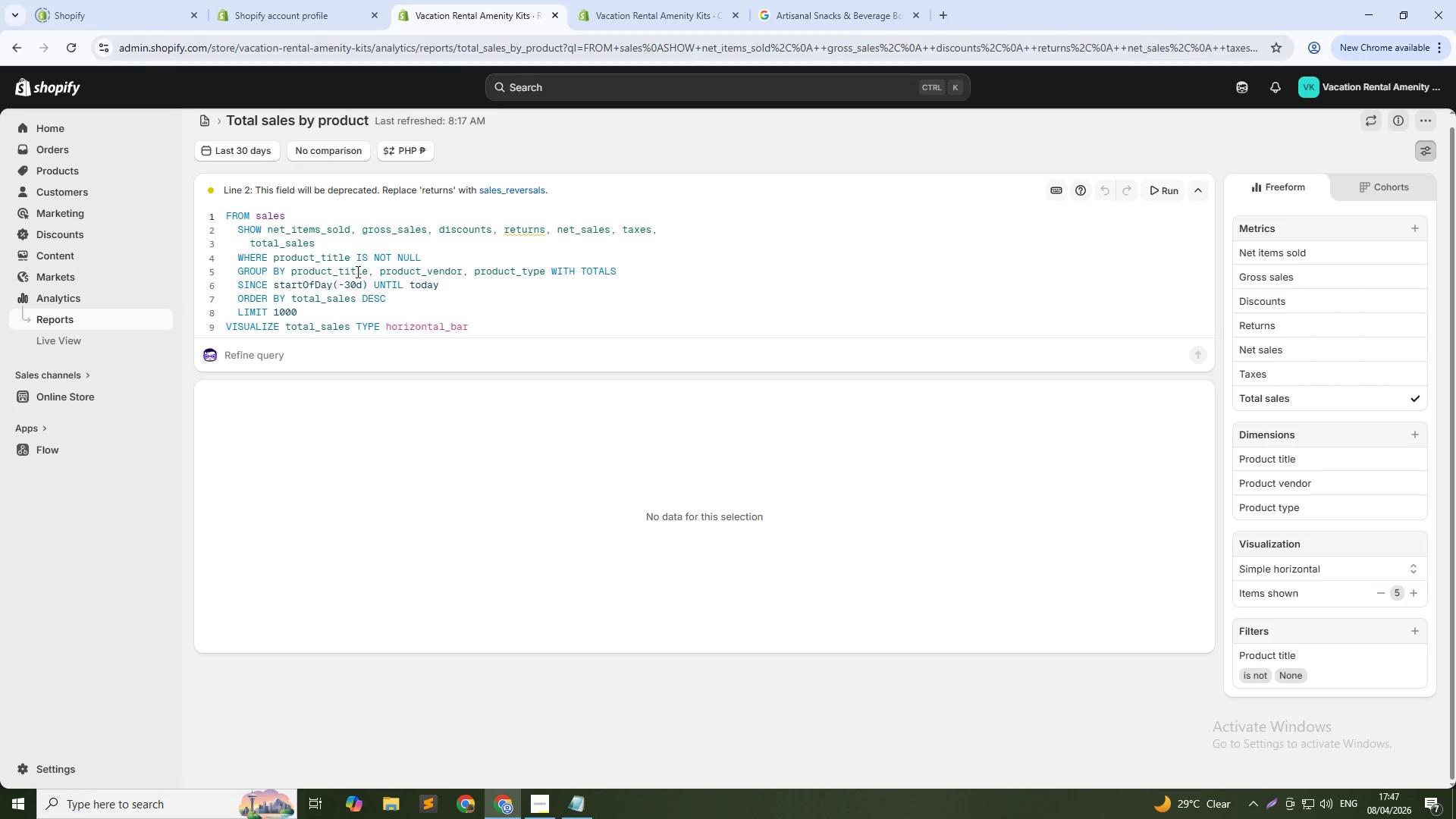 
mouse_move([337, 271])
 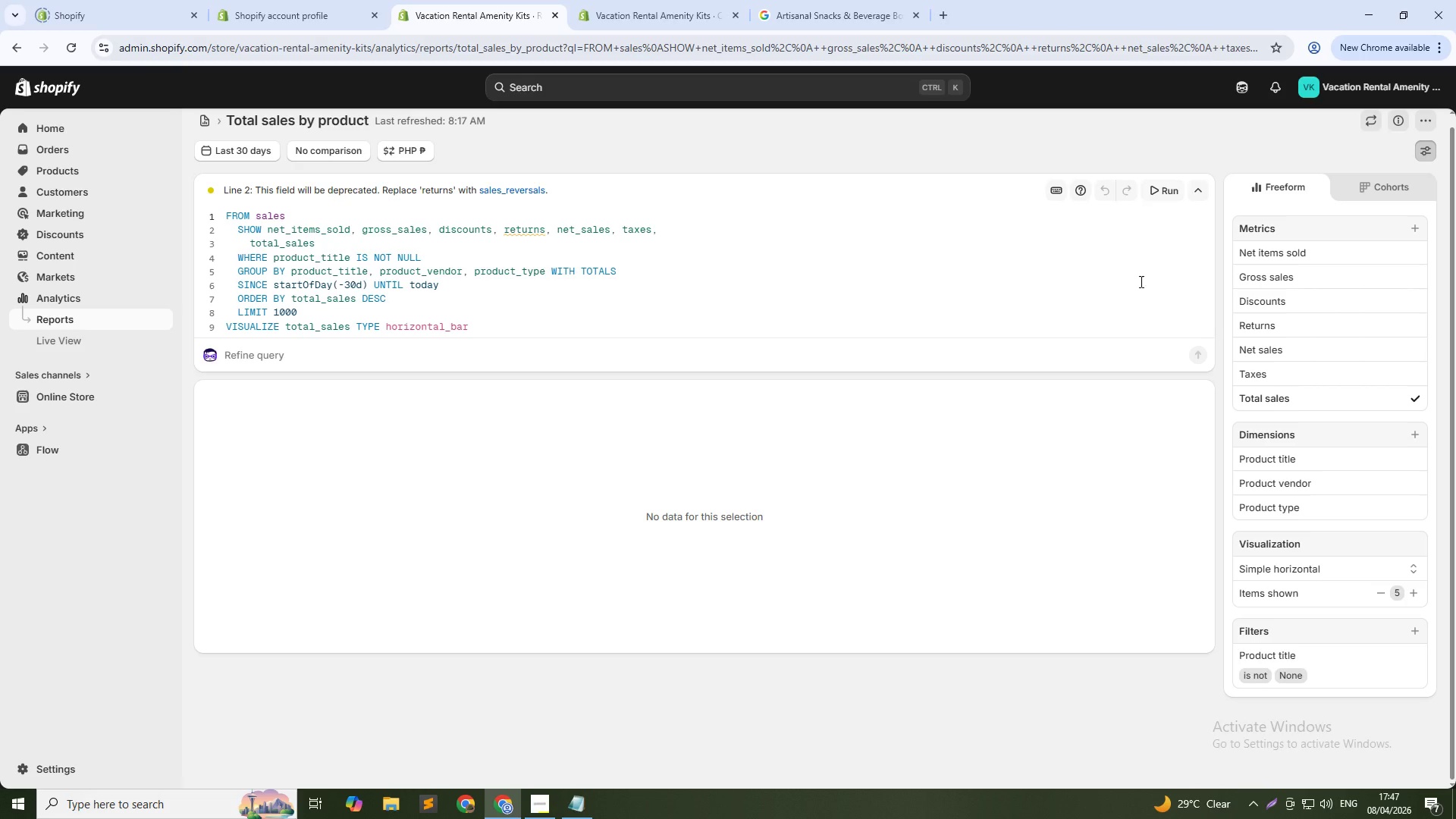 
wait(7.08)
 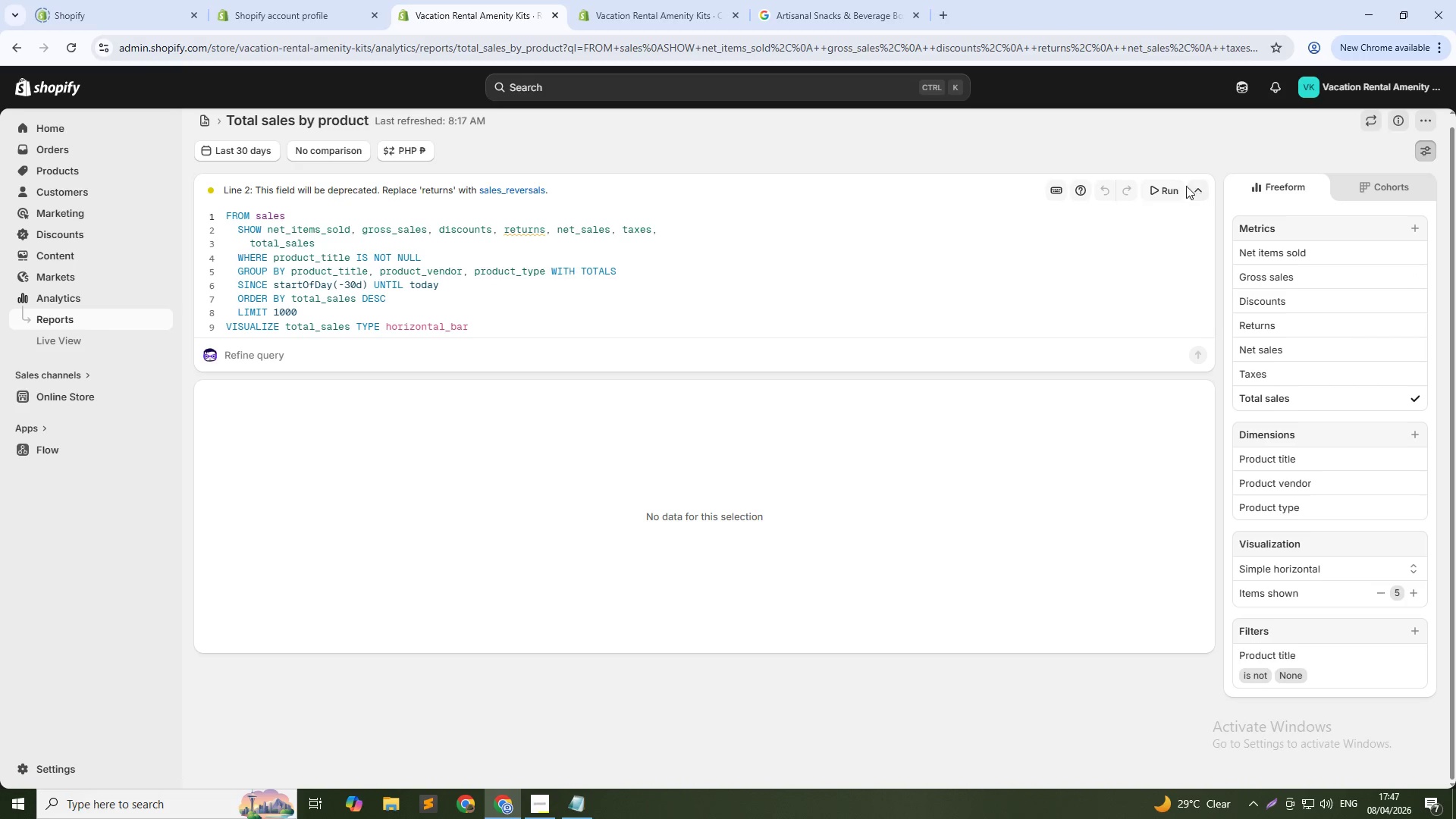 
left_click([1428, 124])
 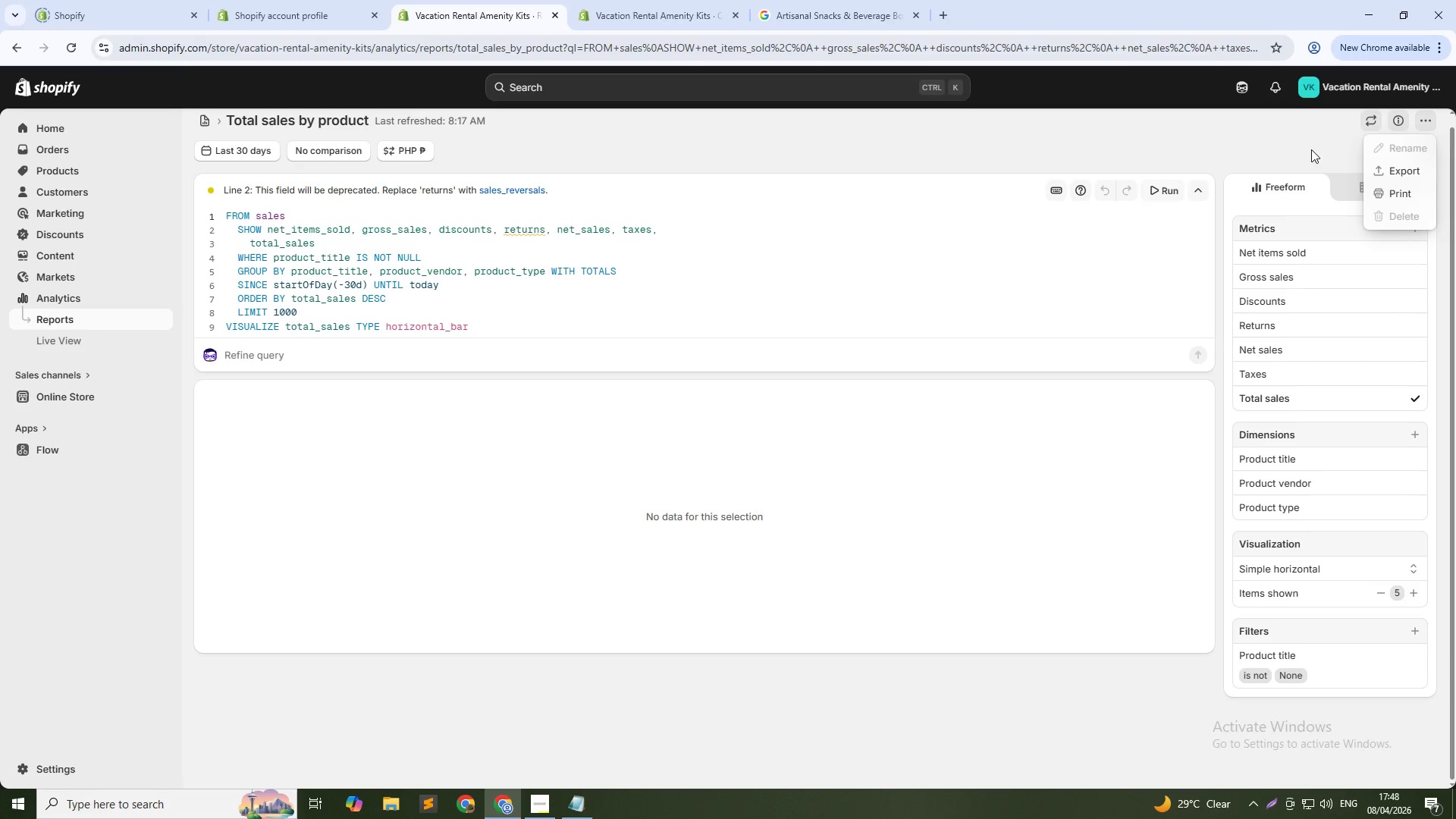 
left_click([1311, 149])
 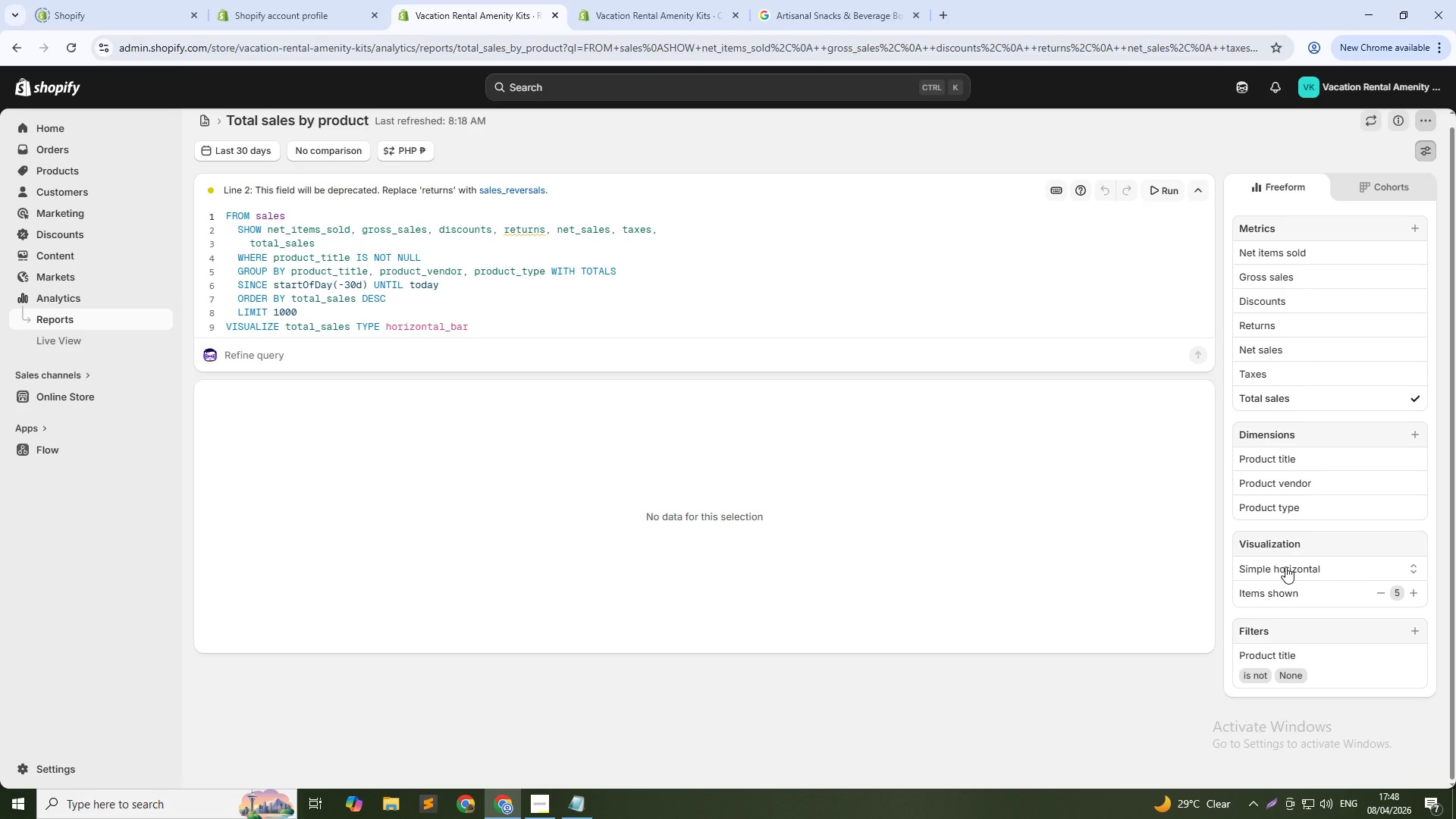 
wait(39.97)
 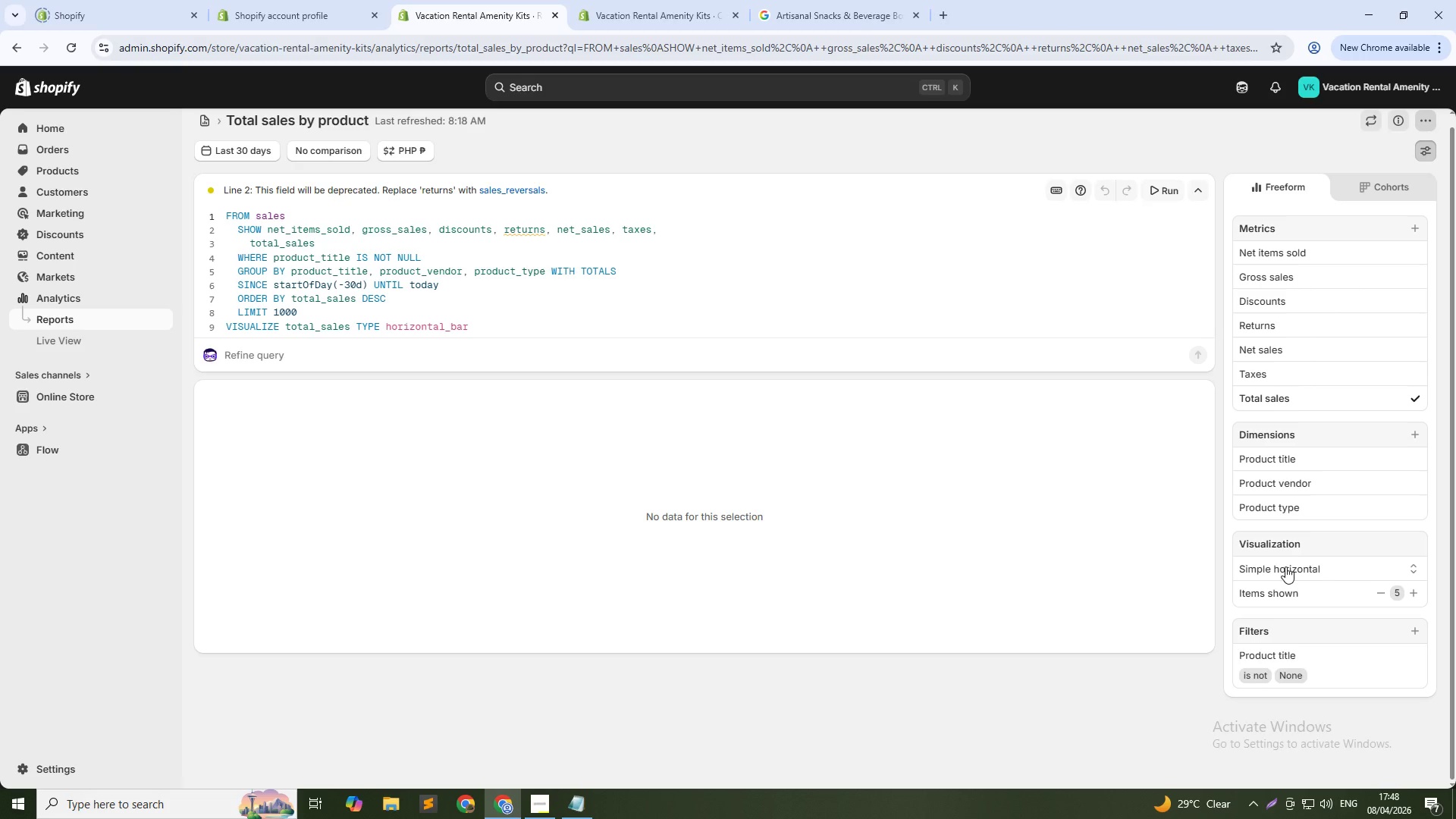 
left_click([1257, 626])
 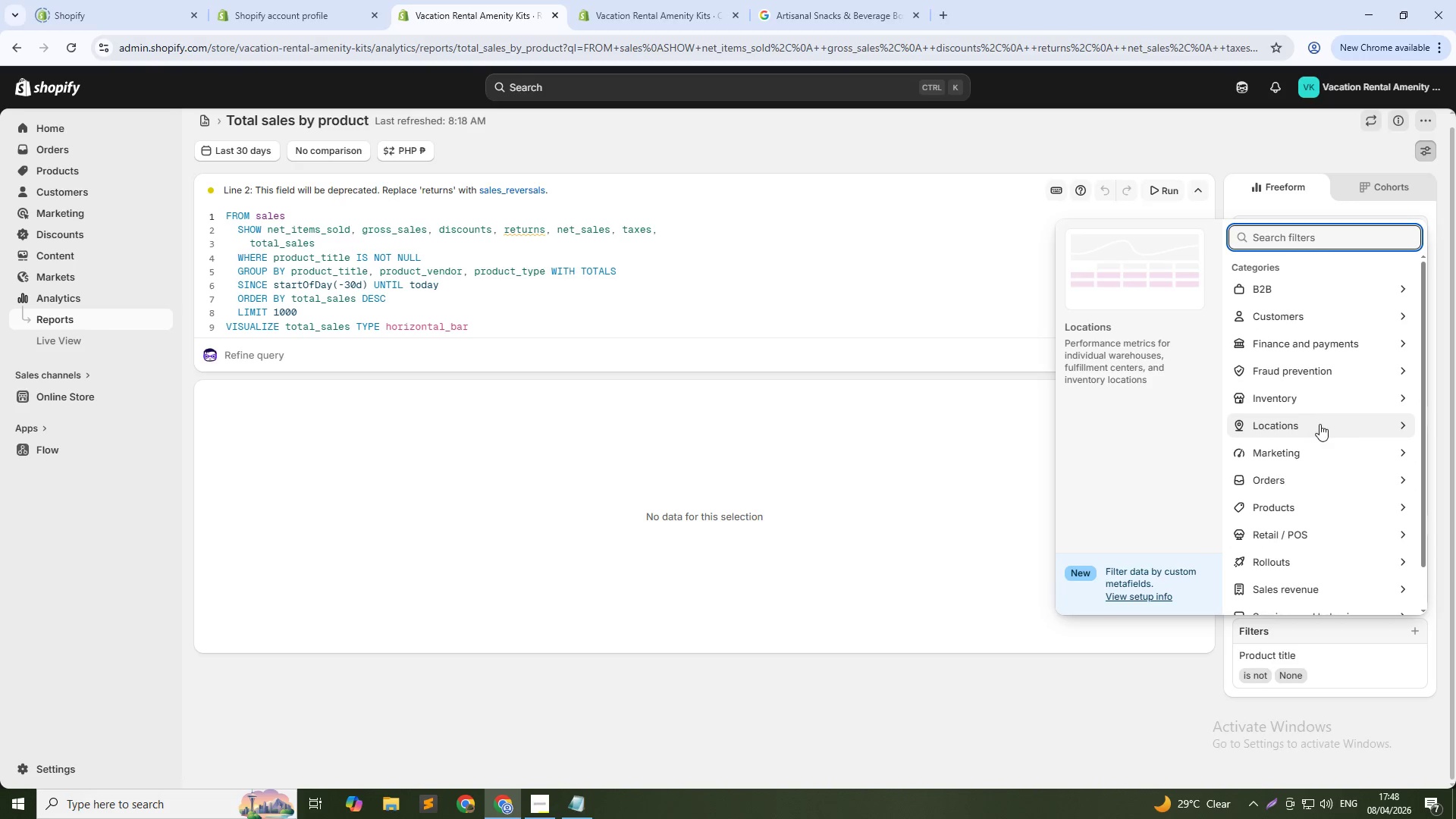 
scroll: coordinate [1329, 426], scroll_direction: down, amount: 1.0
 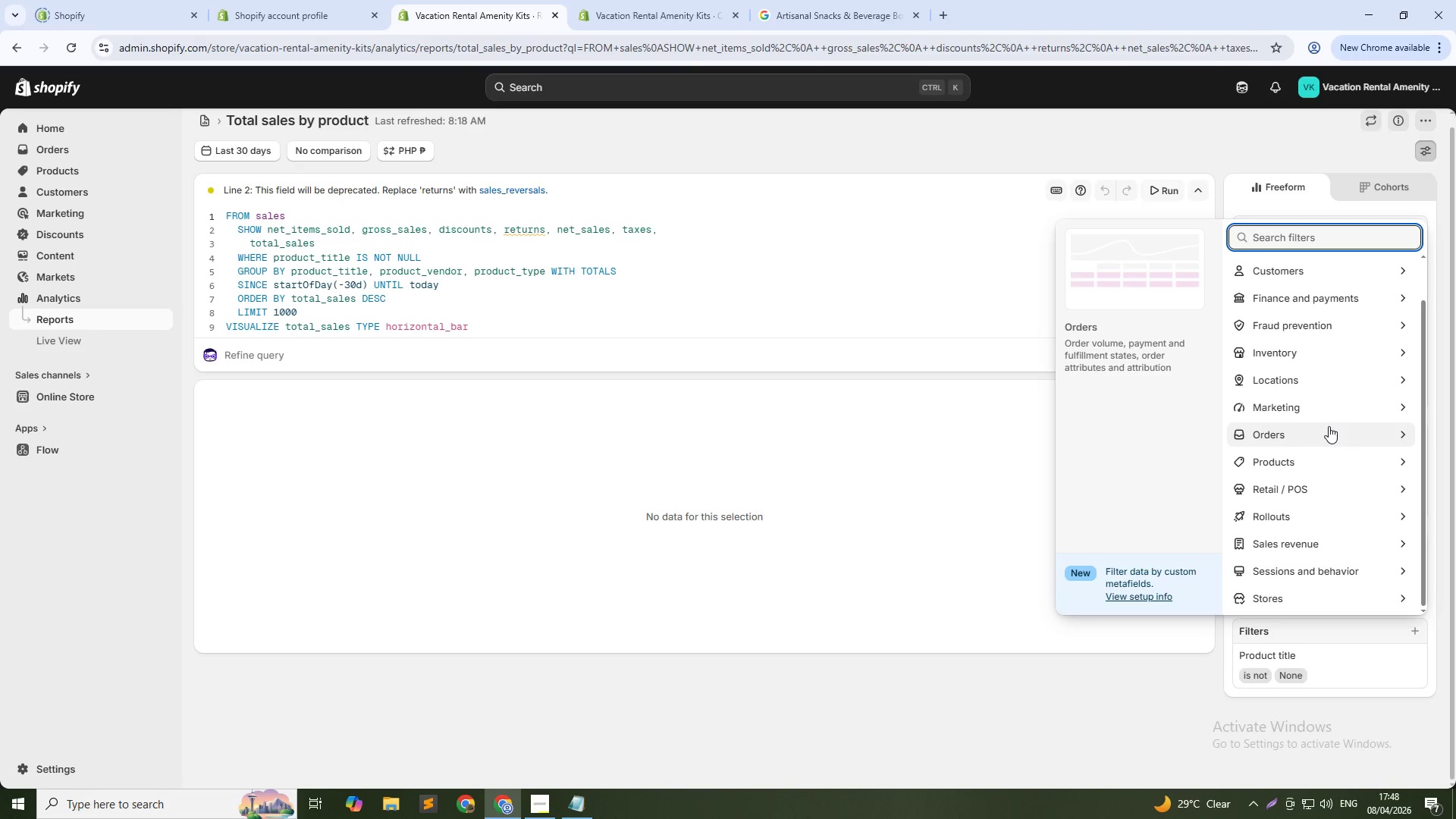 
scroll: coordinate [1329, 426], scroll_direction: up, amount: 1.0
 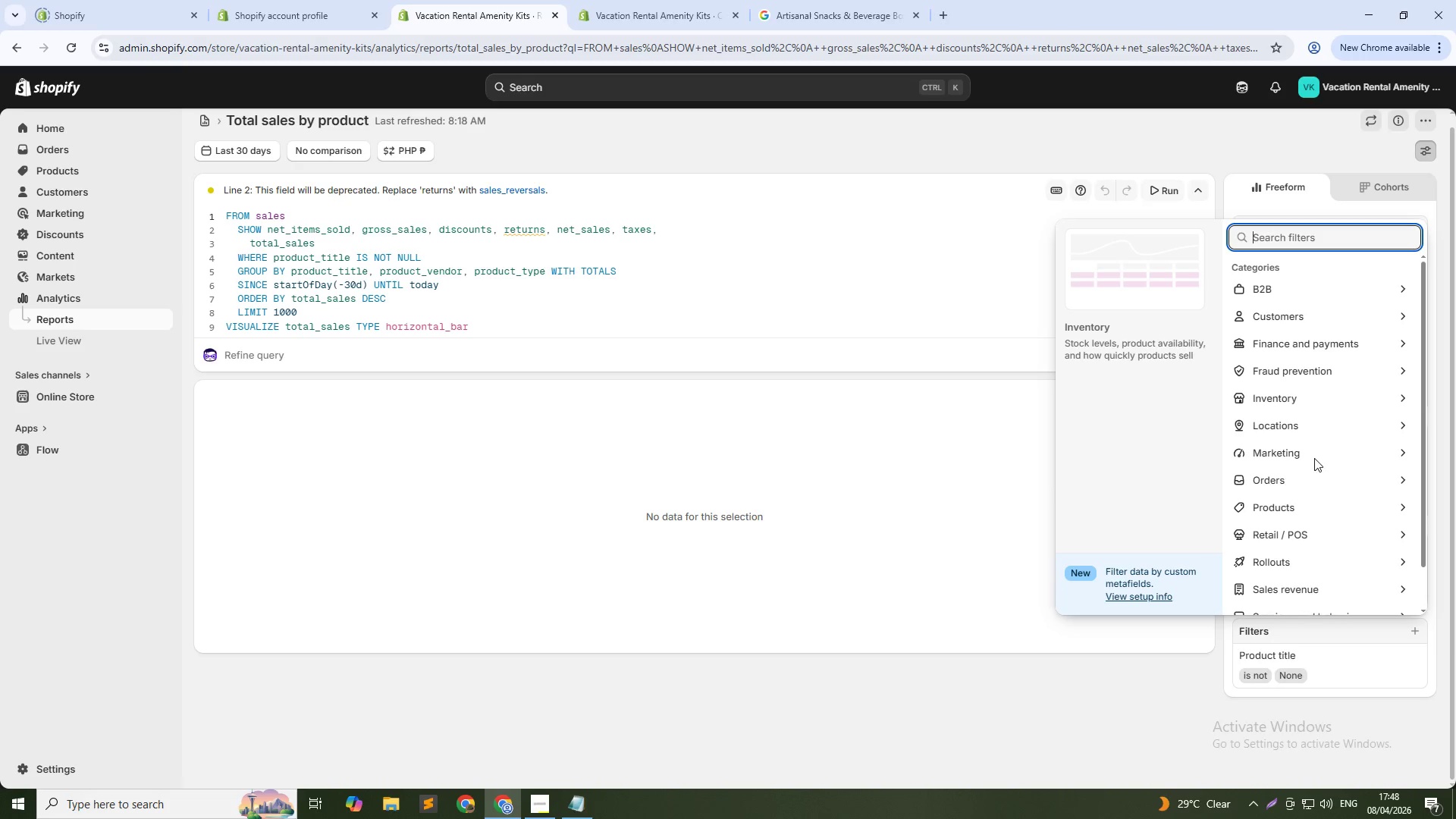 
wait(7.16)
 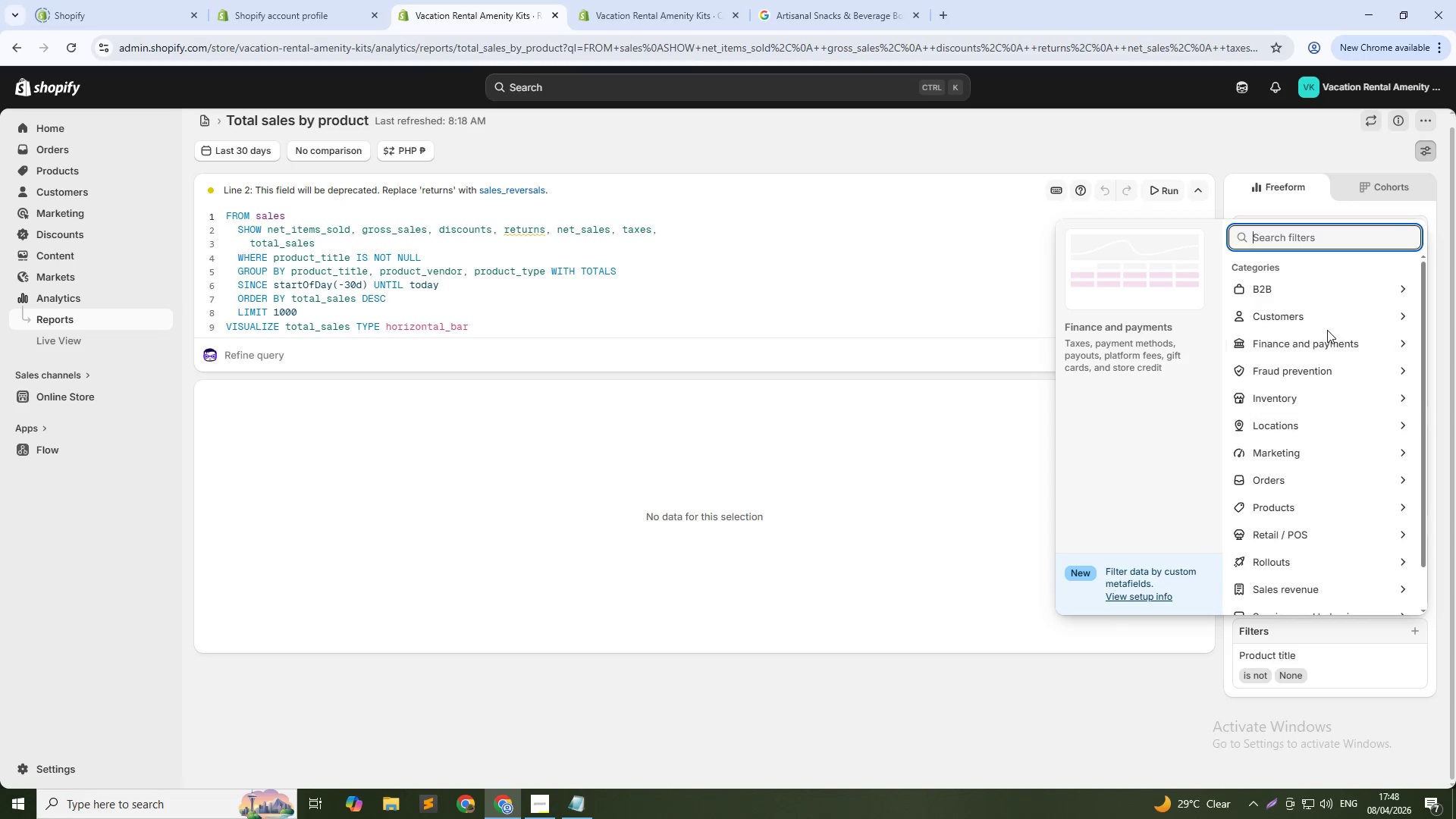 
scroll: coordinate [1296, 505], scroll_direction: down, amount: 2.0
 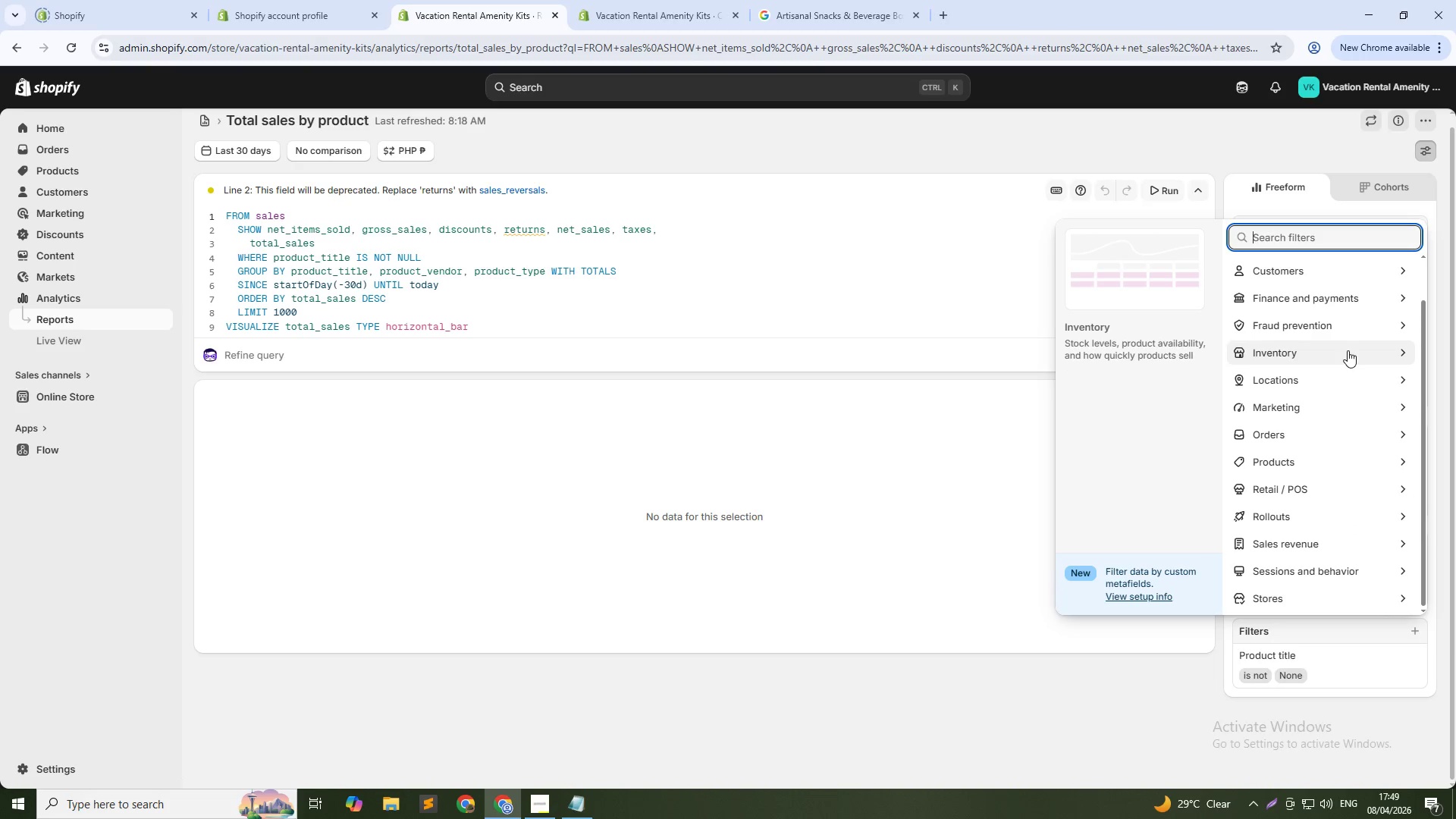 
wait(18.63)
 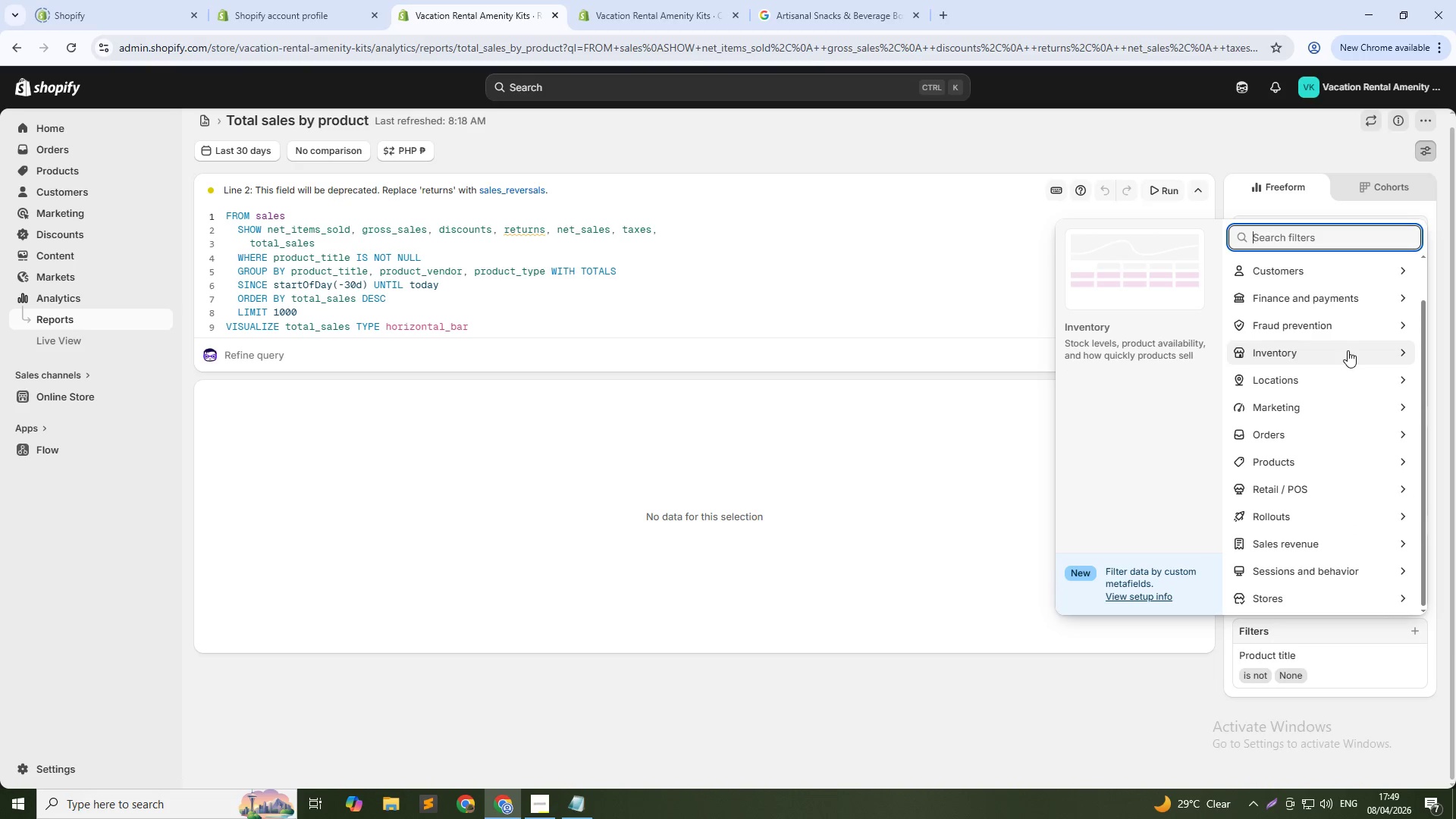 
left_click([1401, 466])
 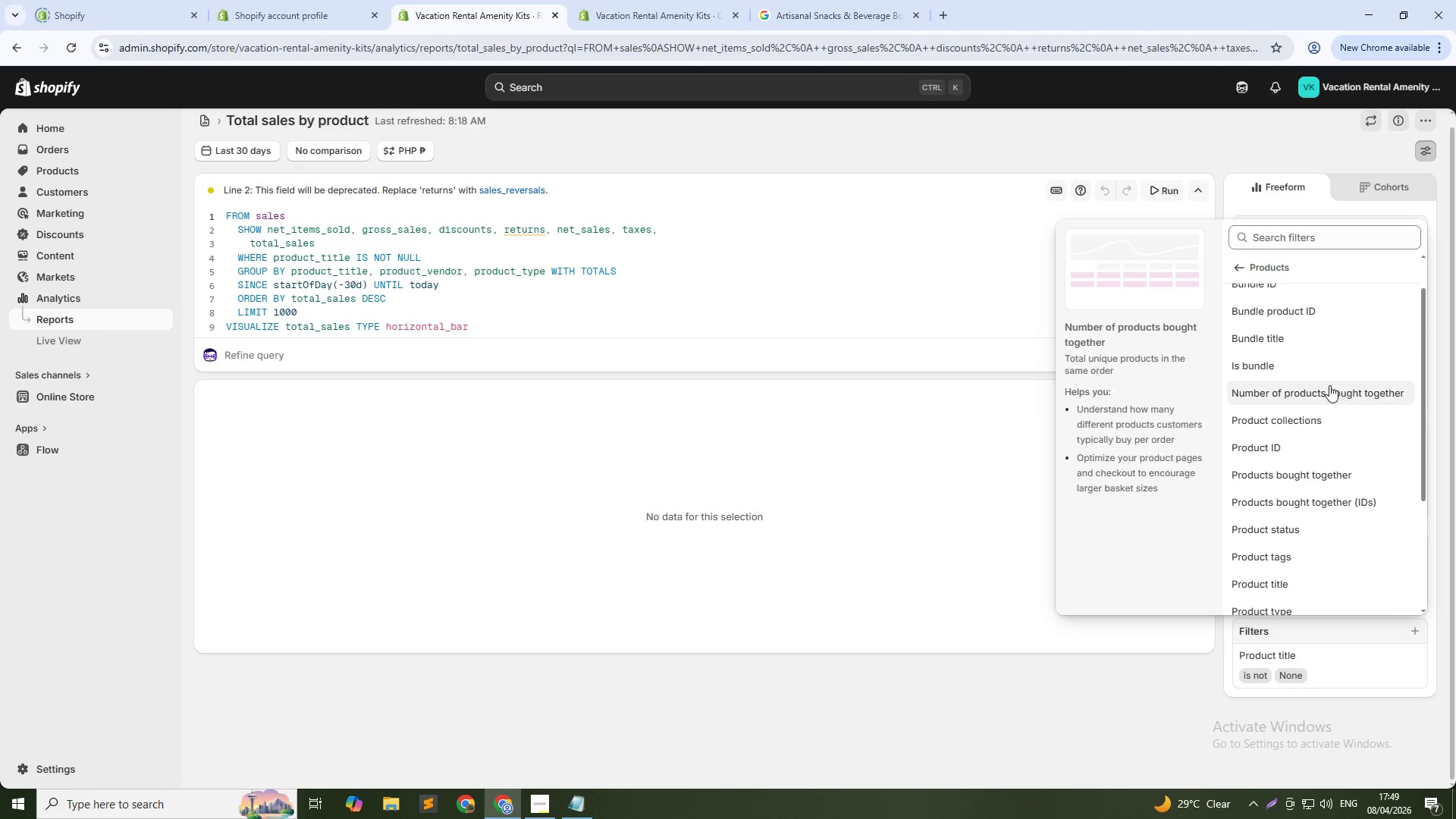 
scroll: coordinate [1320, 382], scroll_direction: down, amount: 1.0
 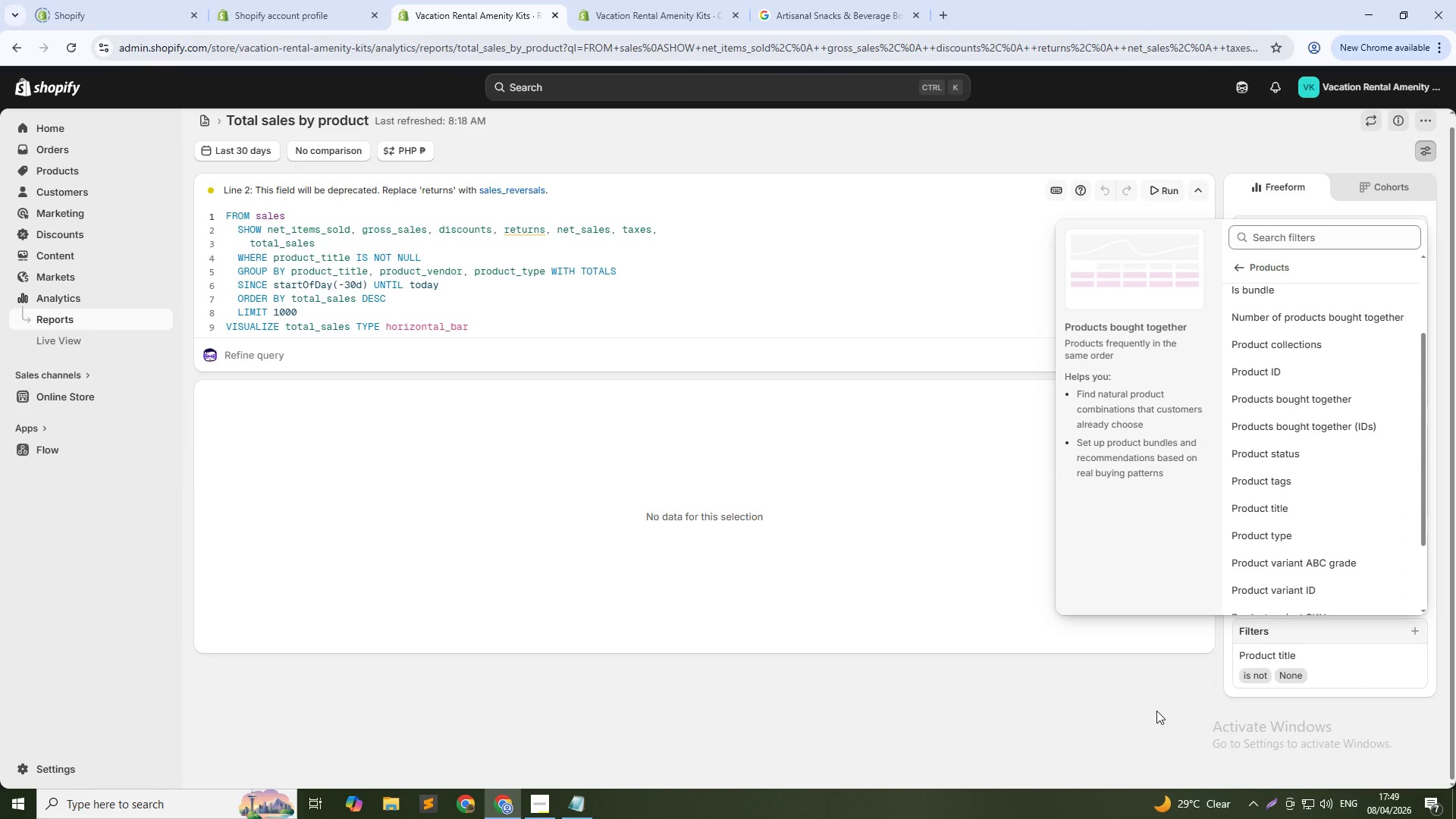 
left_click([1156, 711])
 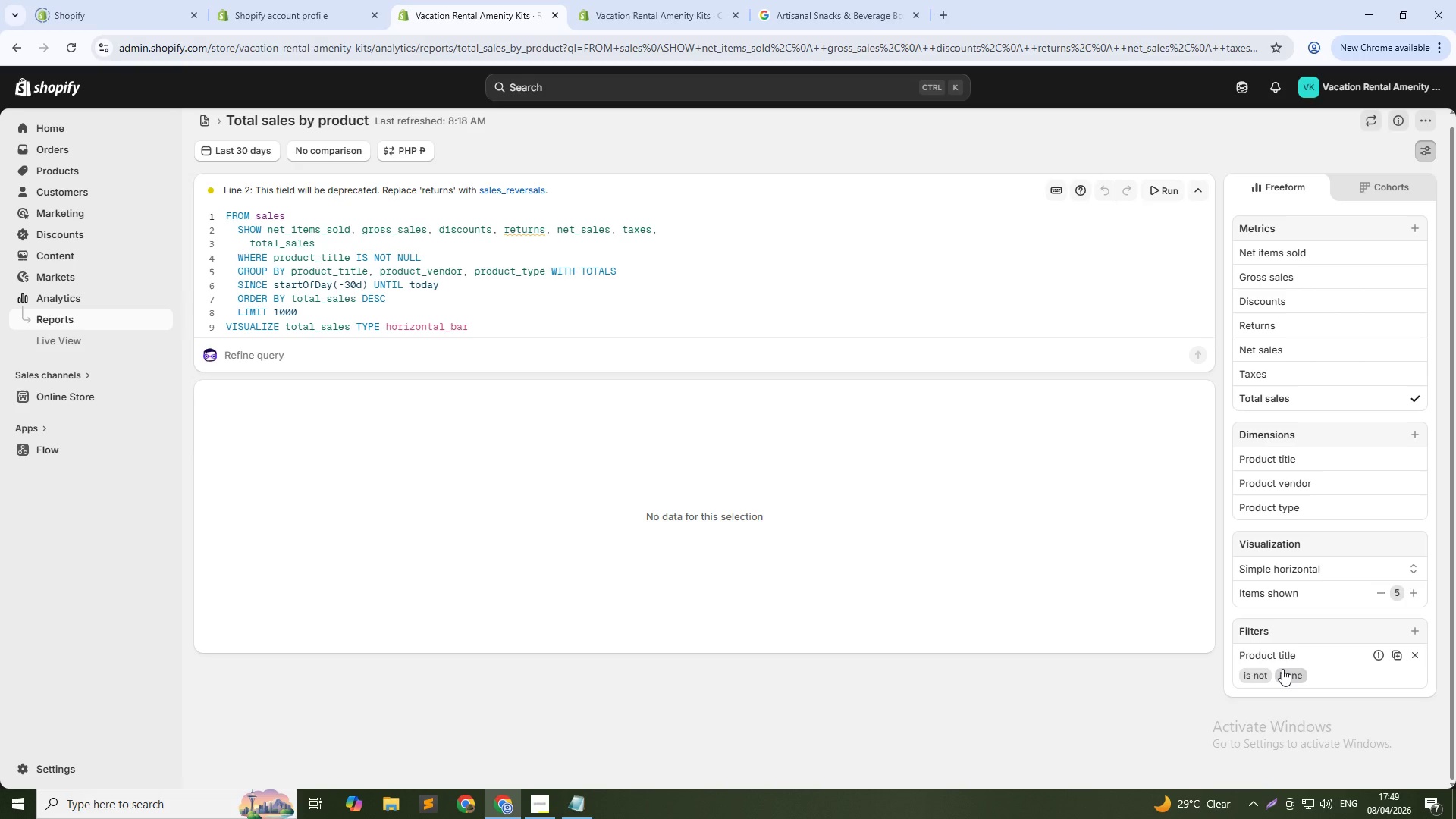 
wait(6.05)
 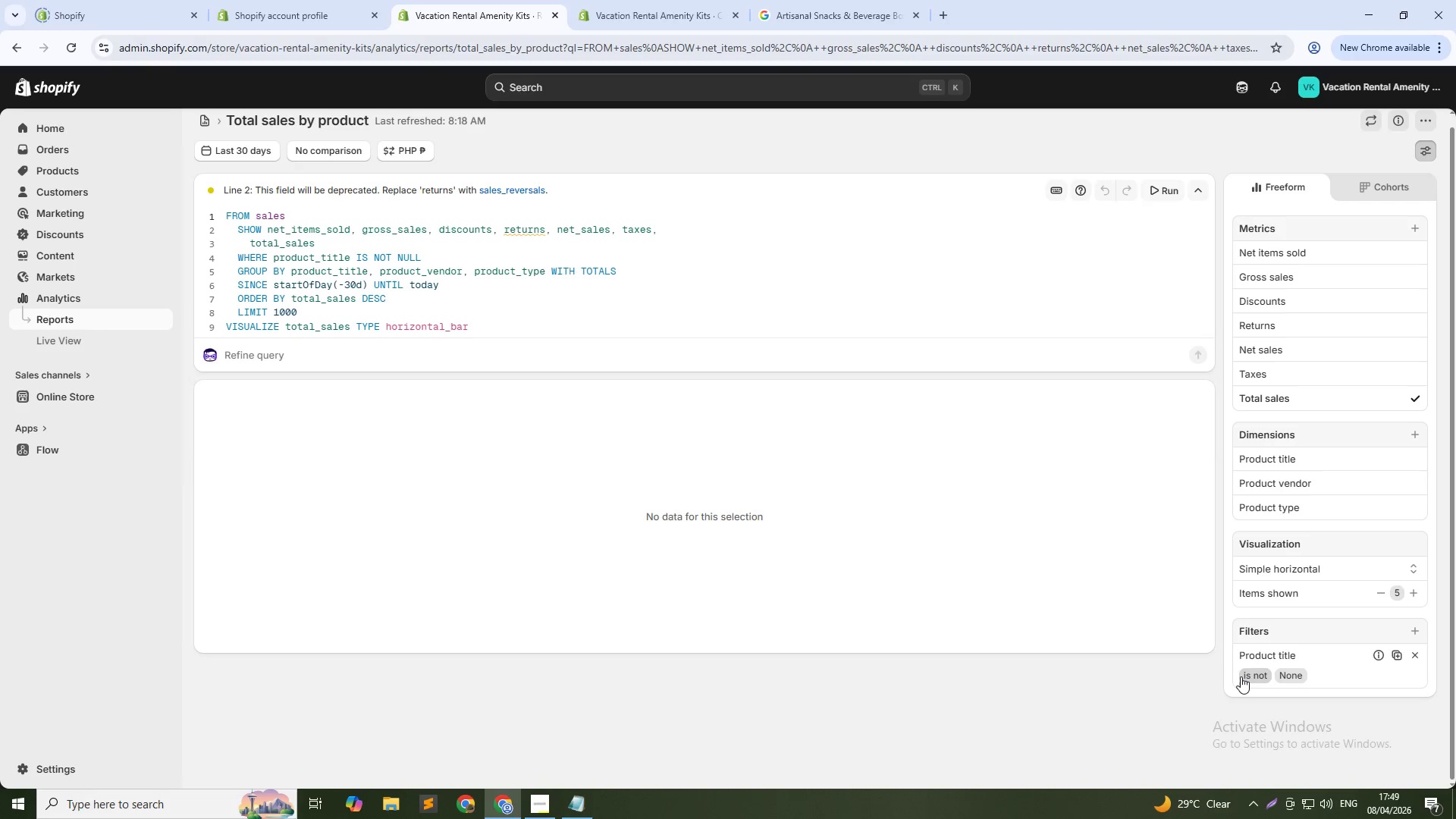 
key(Alt+AltLeft)
 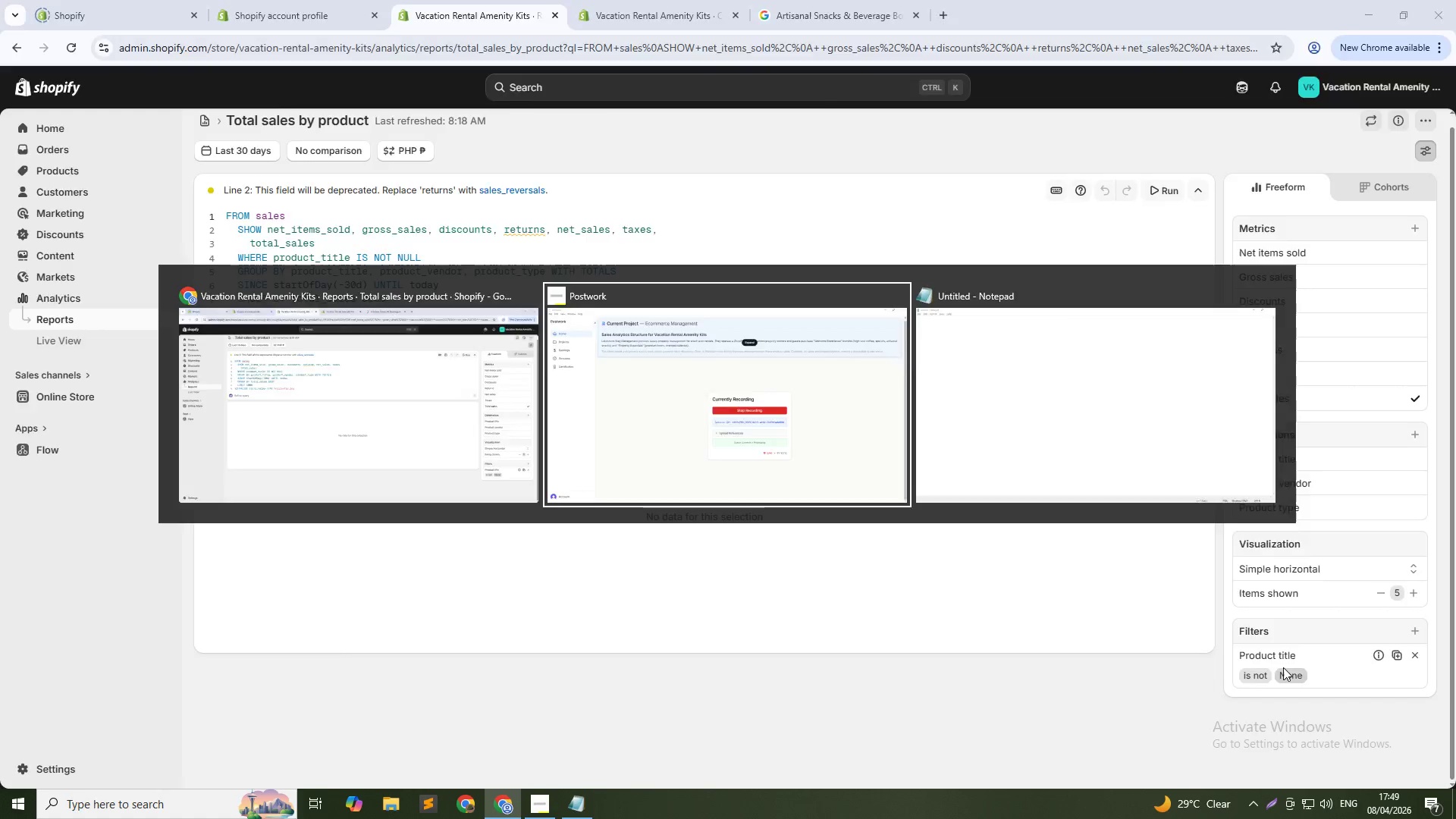 
key(Alt+Tab)